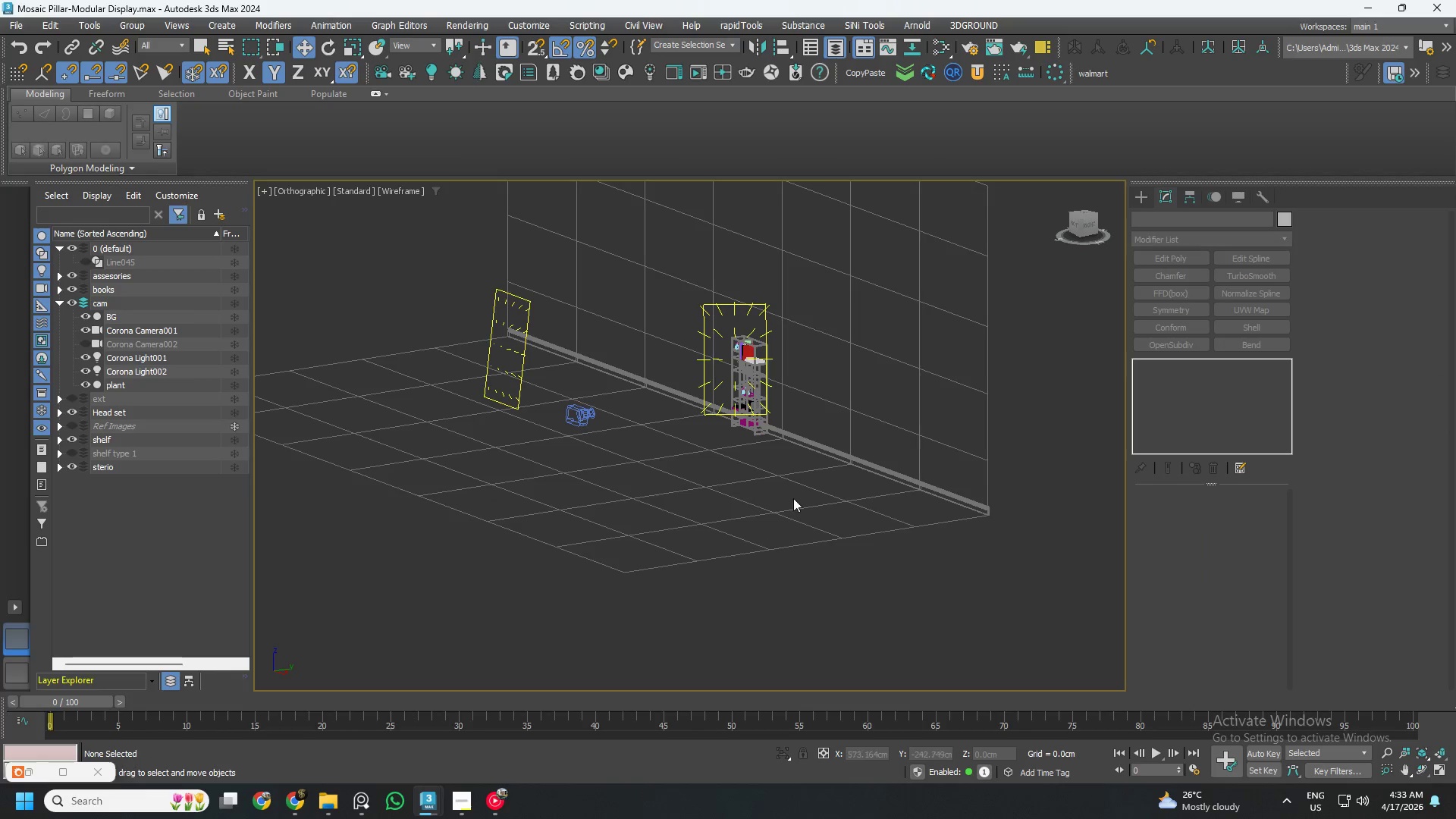 
key(Control+ControlLeft)
 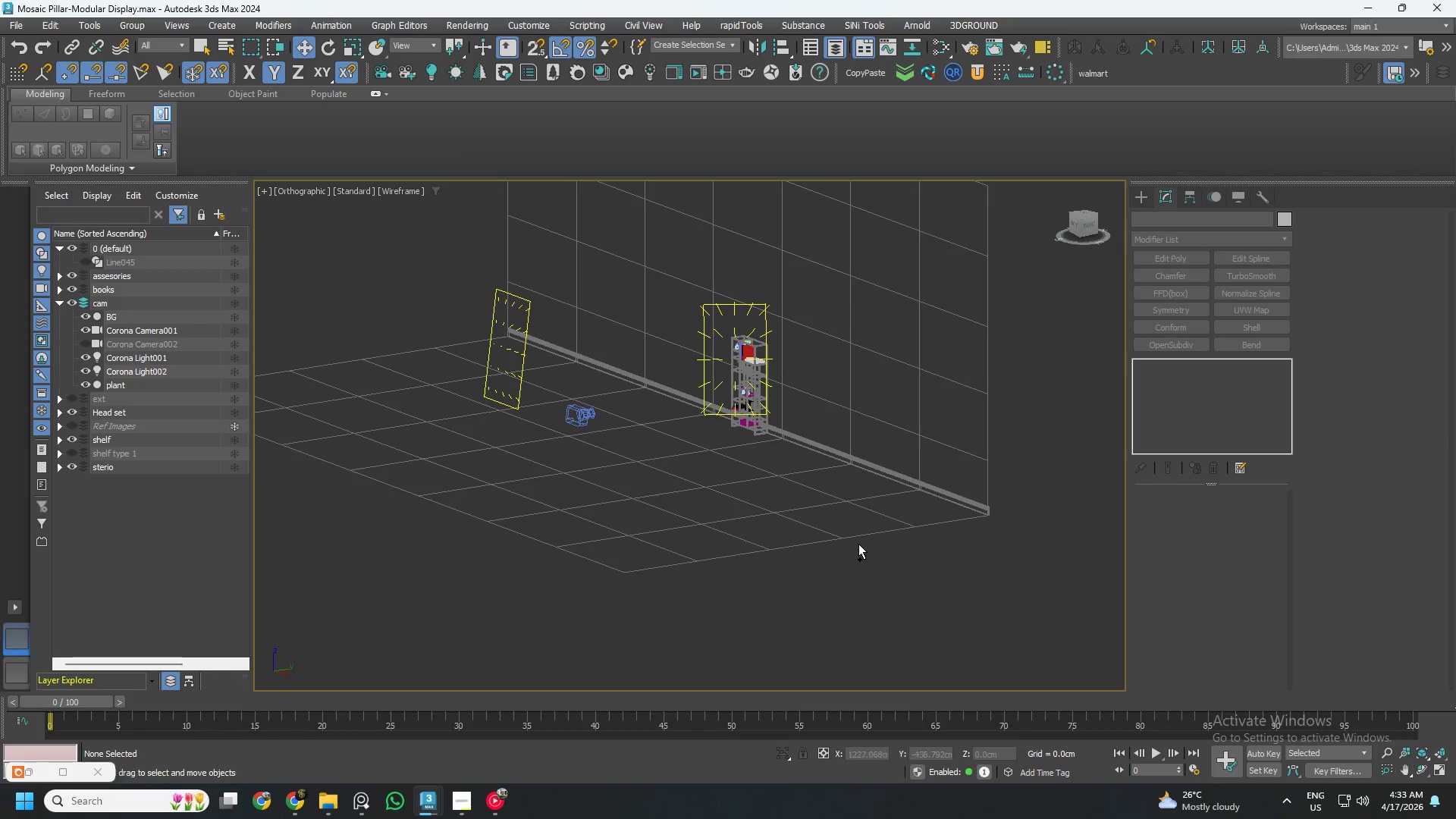 
key(Control+S)
 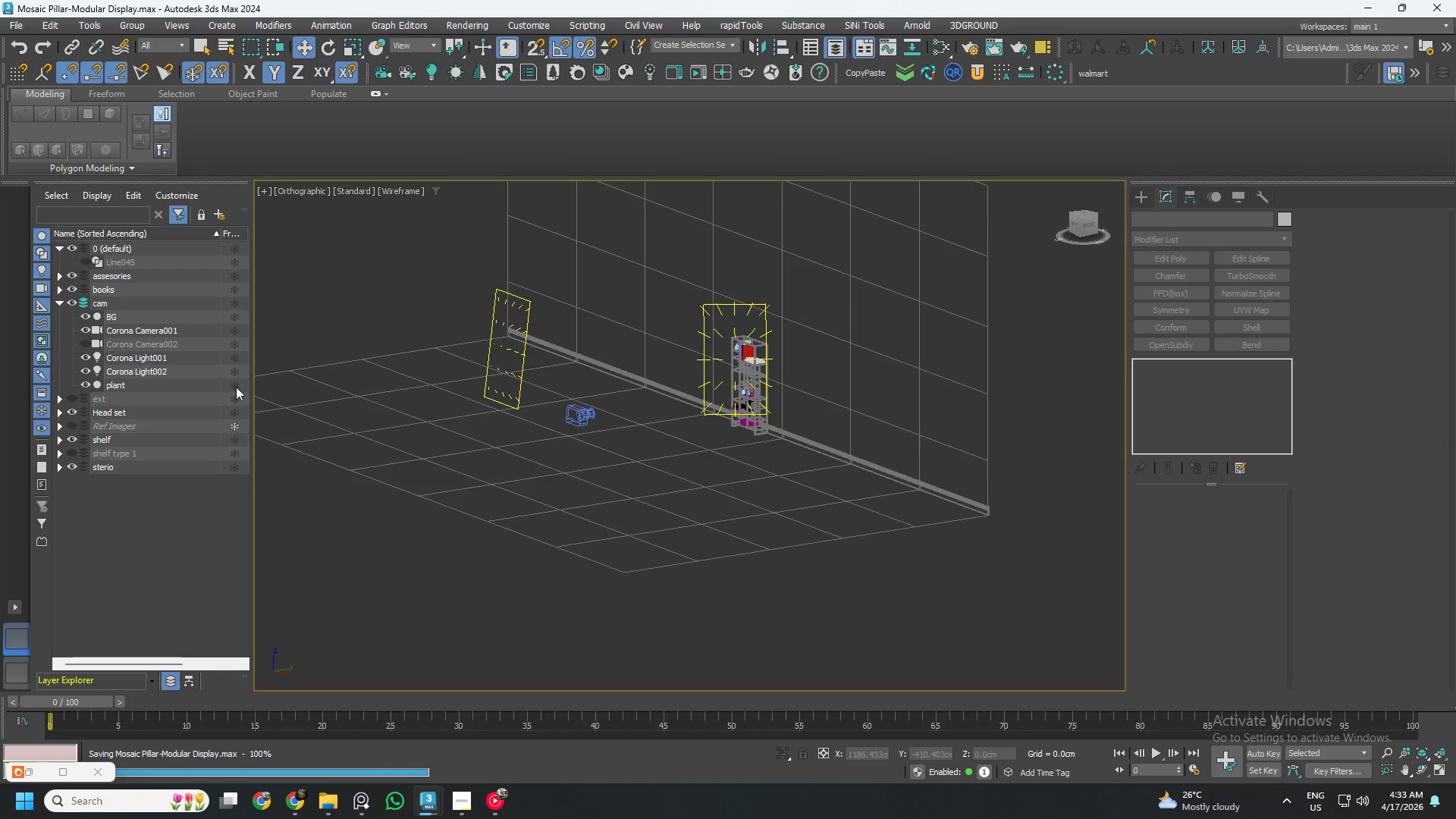 
left_click([126, 388])
 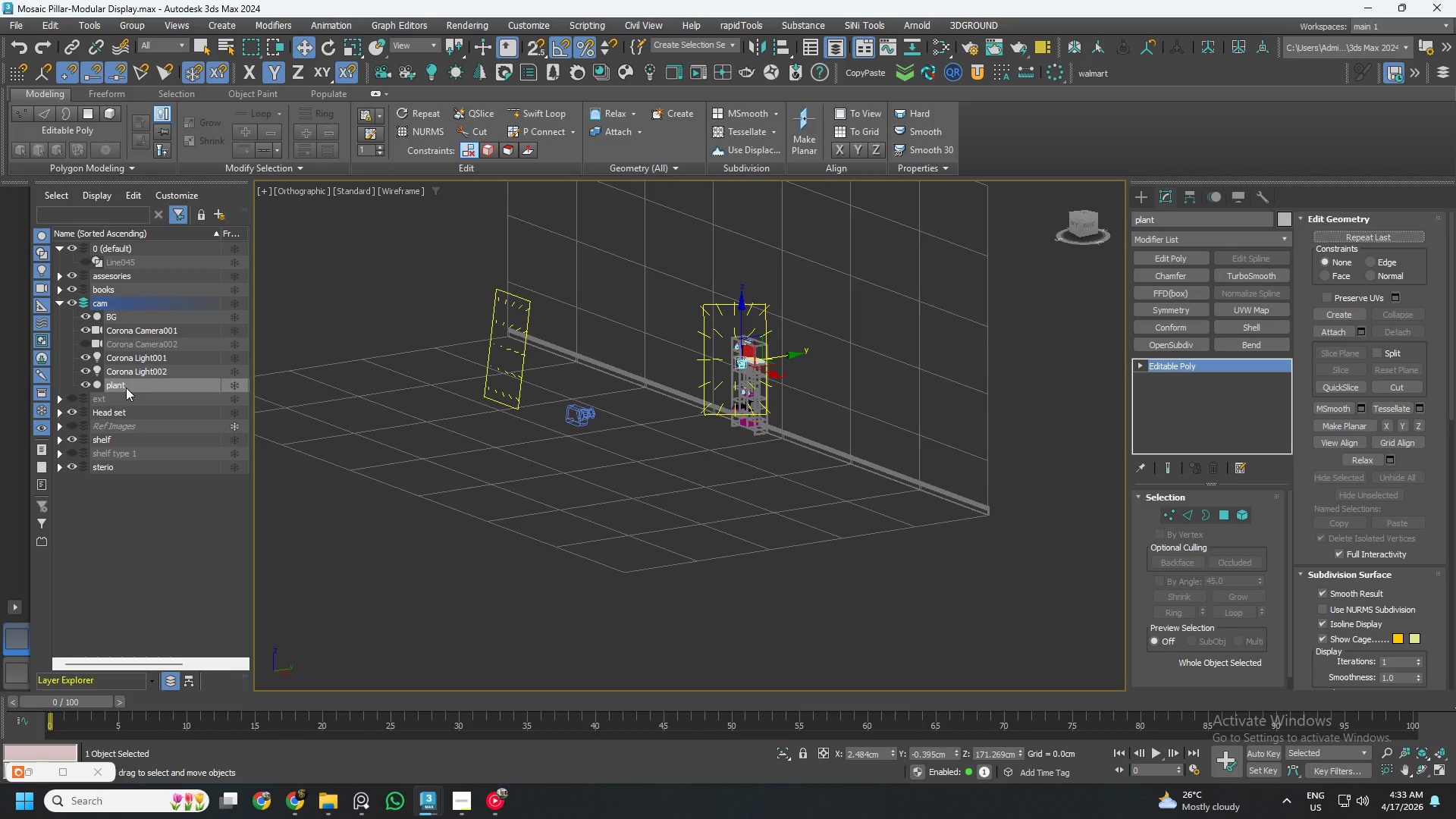 
left_click_drag(start_coordinate=[126, 388], to_coordinate=[117, 274])
 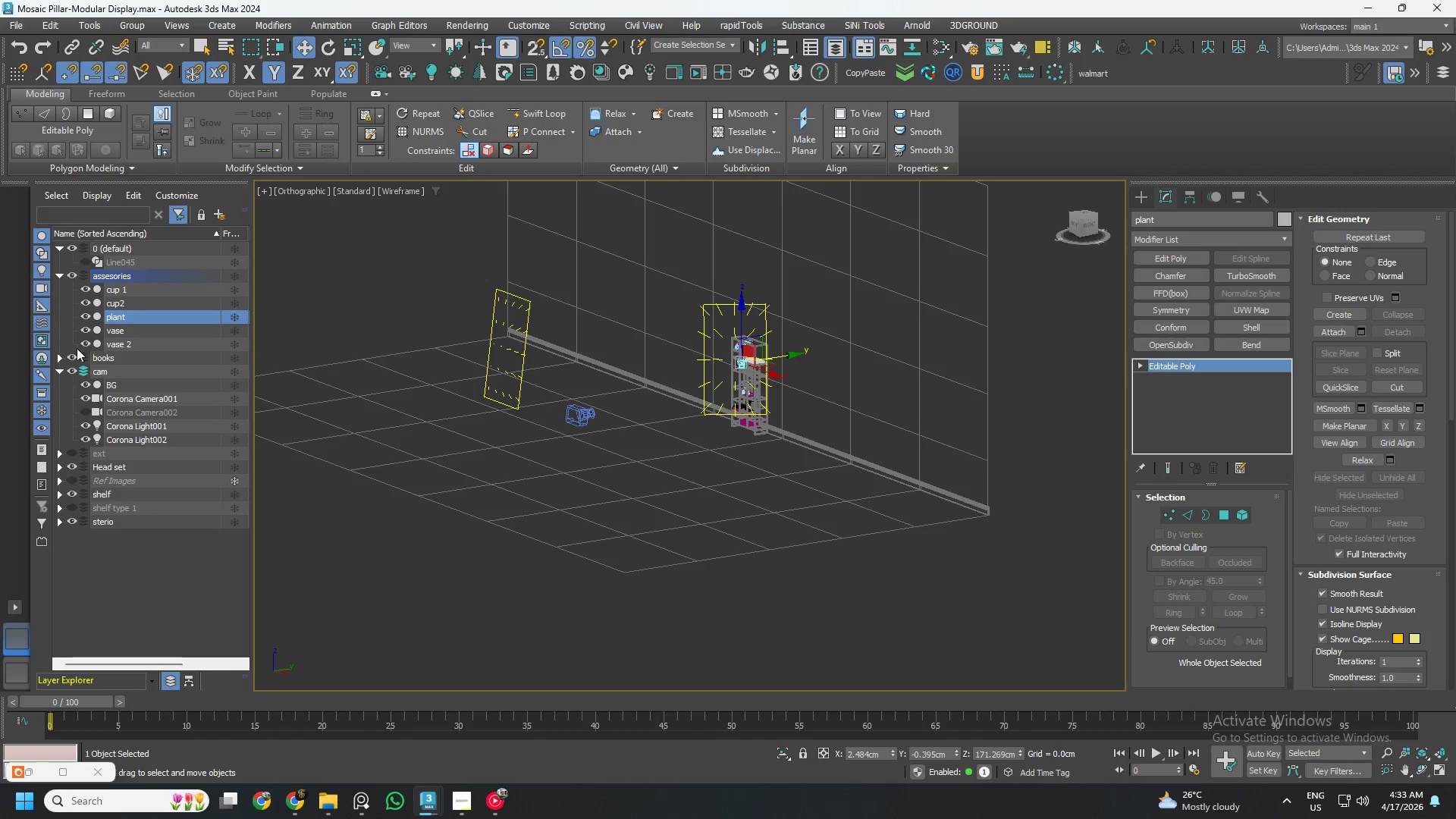 
left_click([84, 248])
 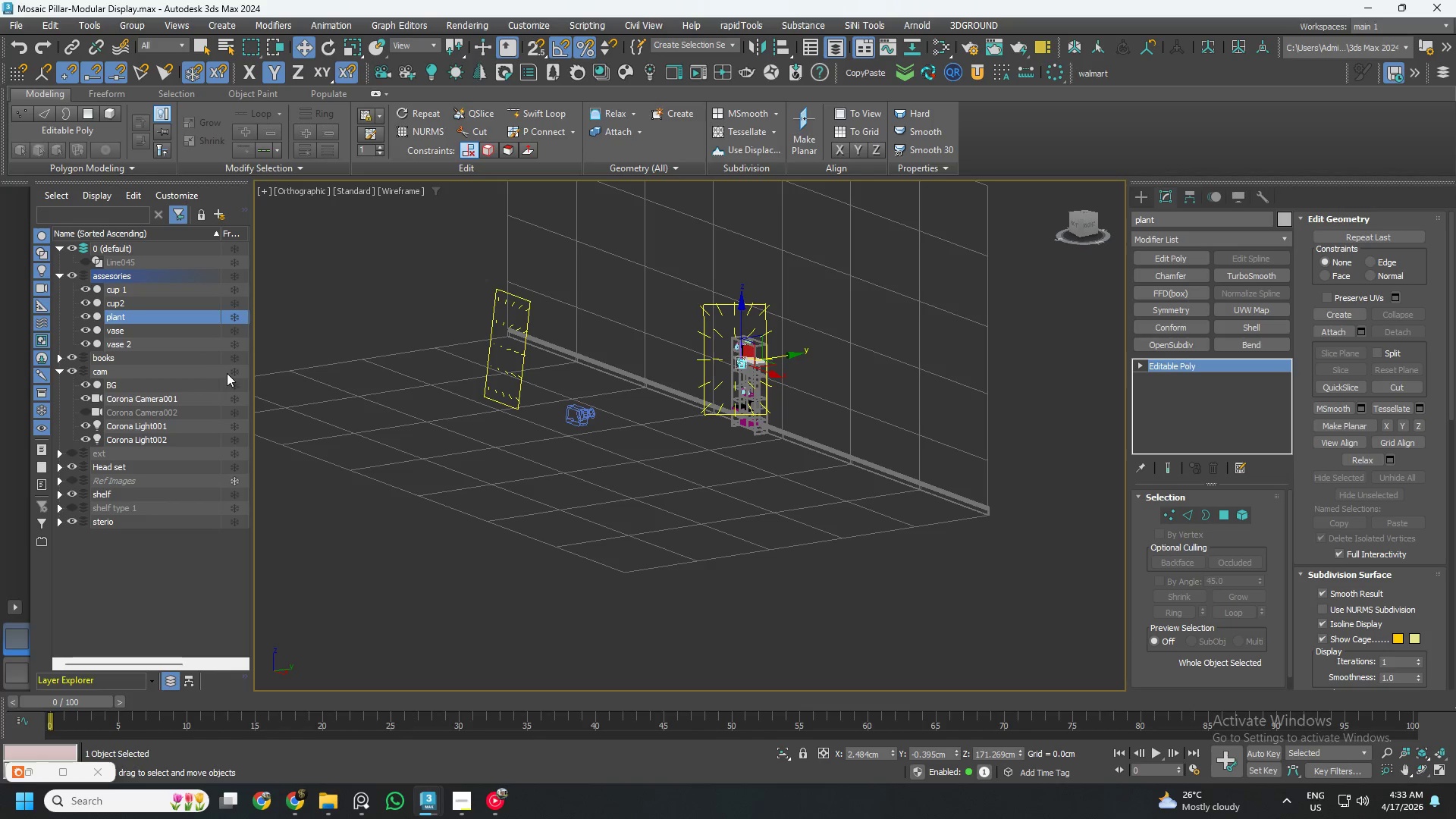 
left_click([233, 370])
 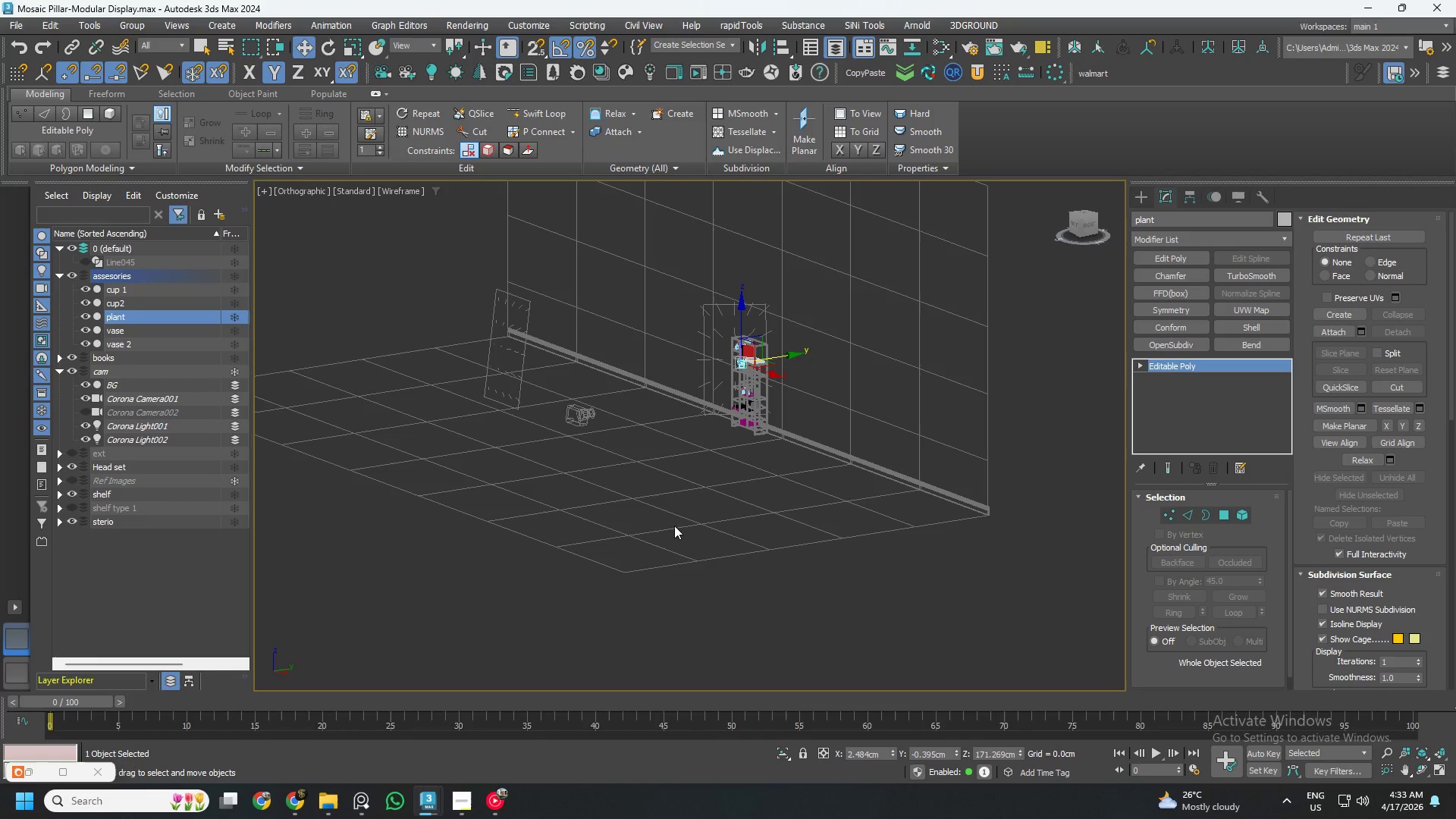 
key(F3)
 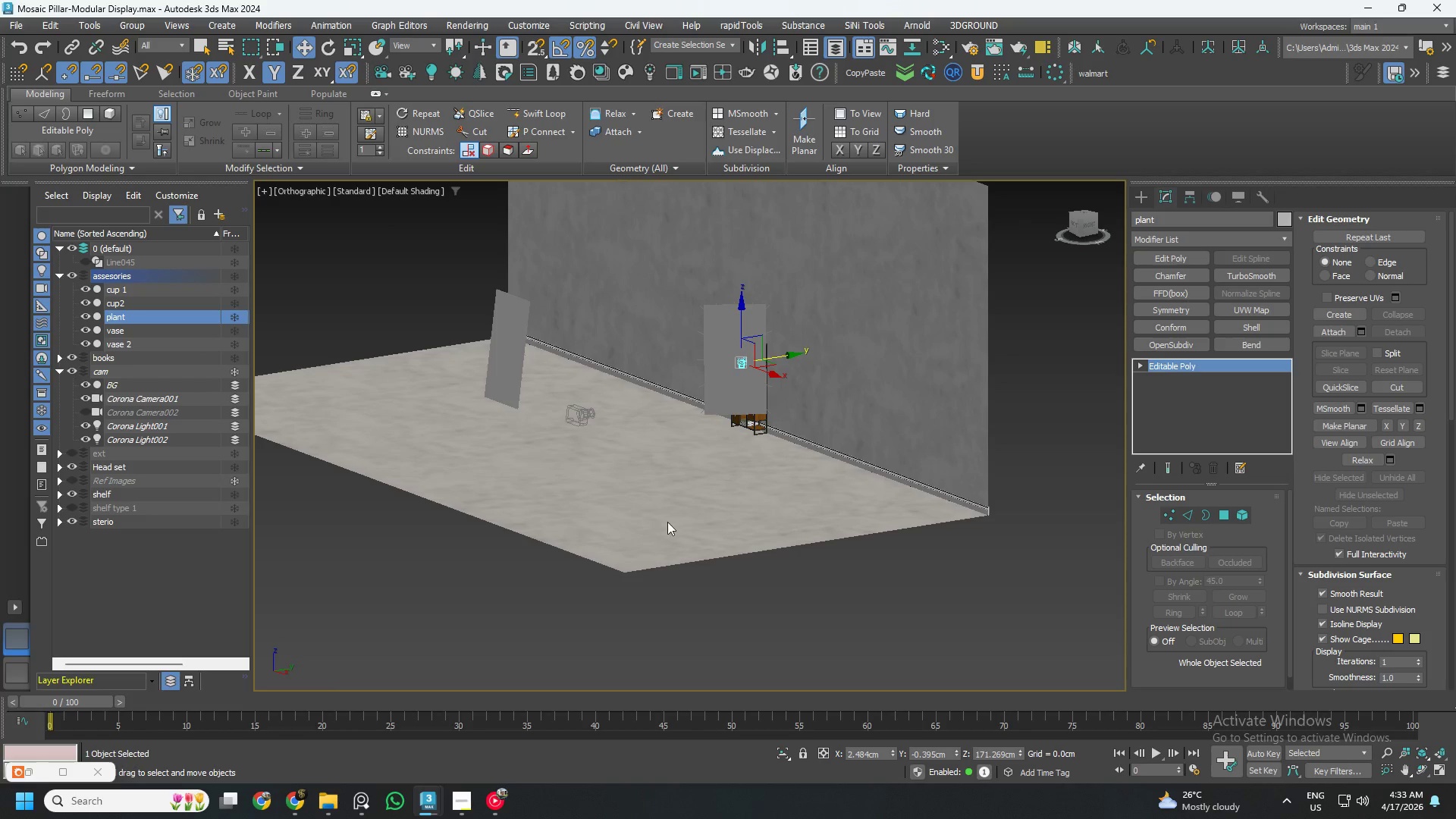 
hold_key(key=AltLeft, duration=0.72)
 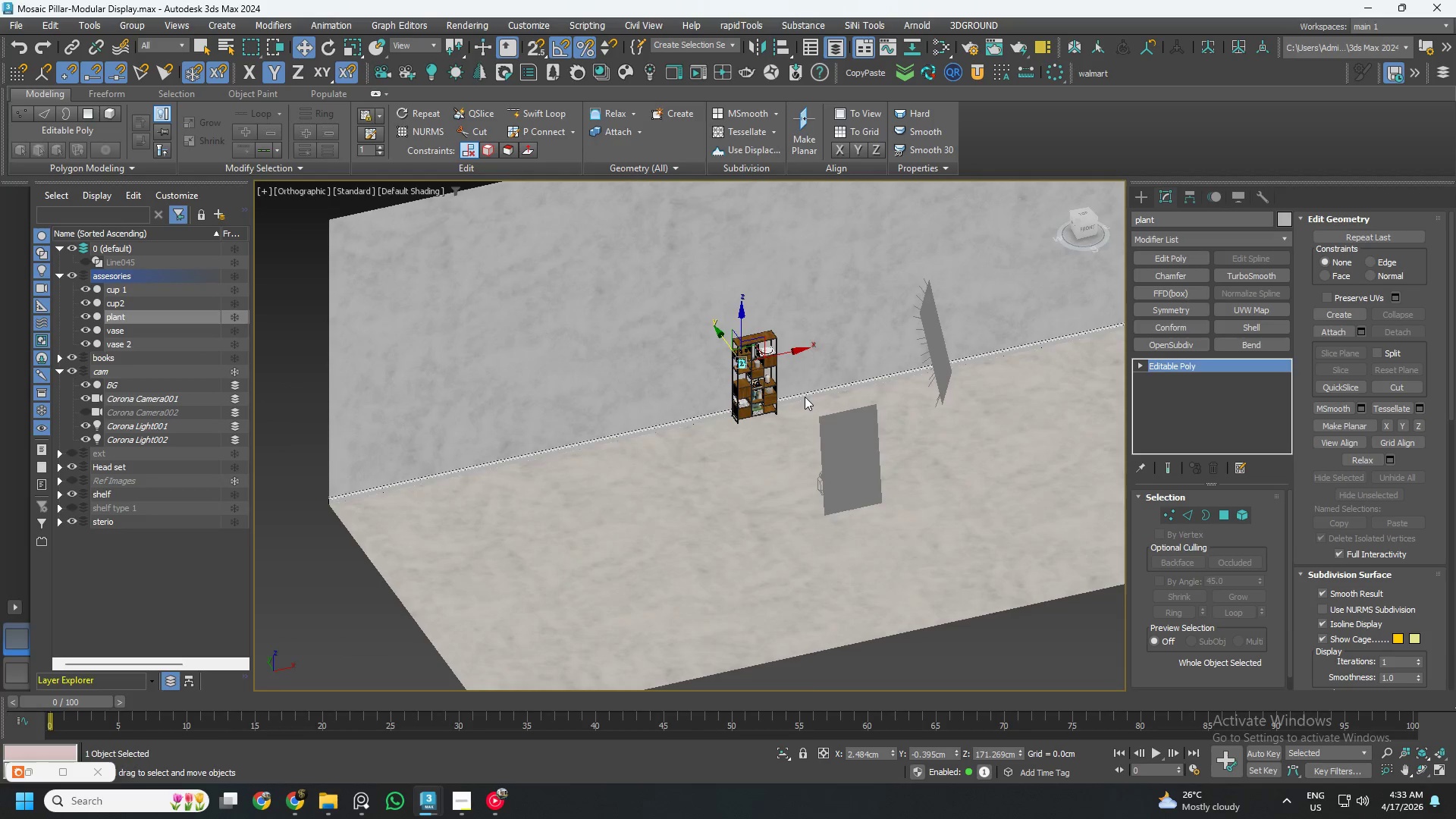 
scroll: coordinate [805, 397], scroll_direction: up, amount: 3.0
 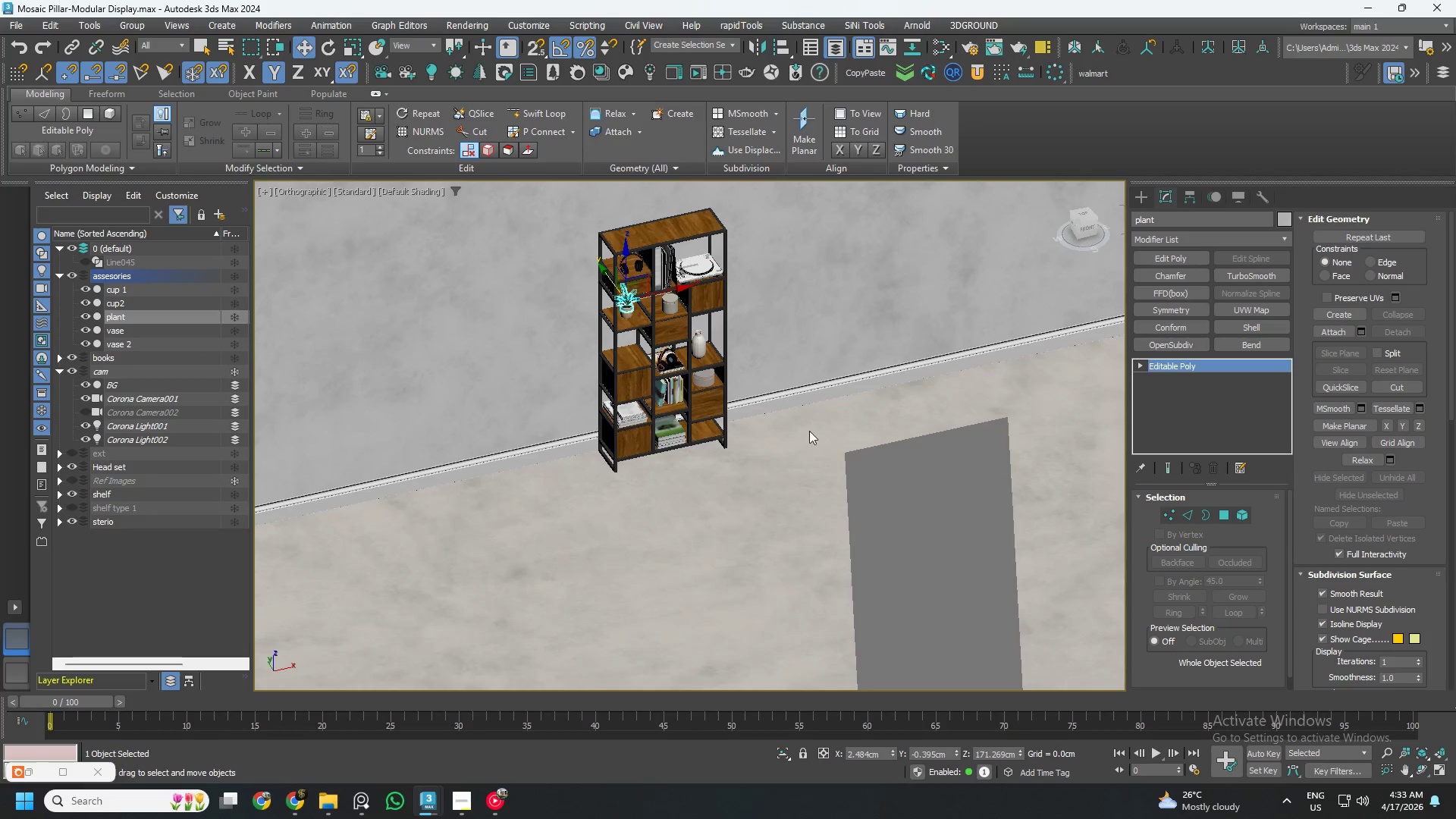 
left_click([816, 433])
 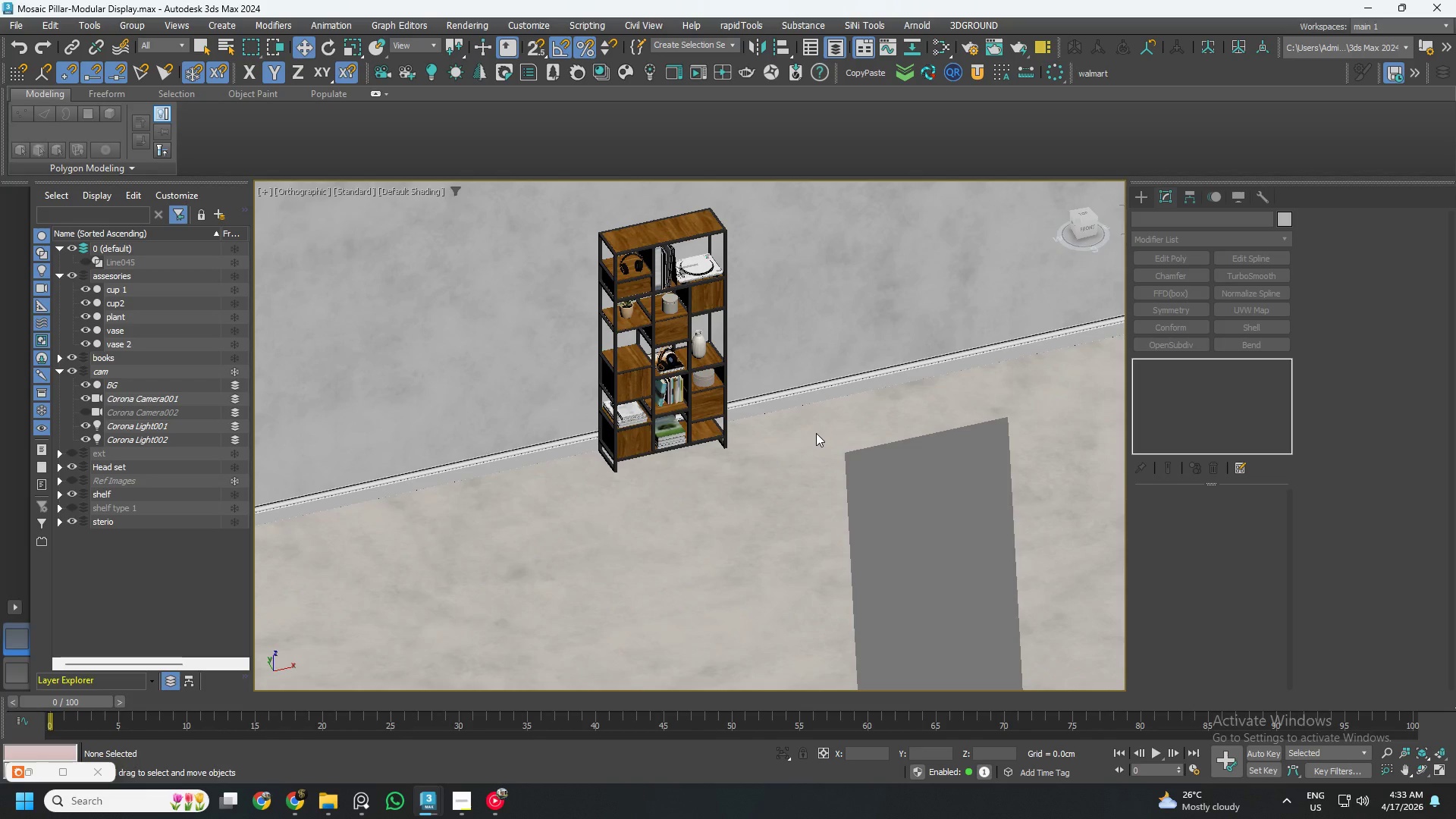 
key(Control+S)
 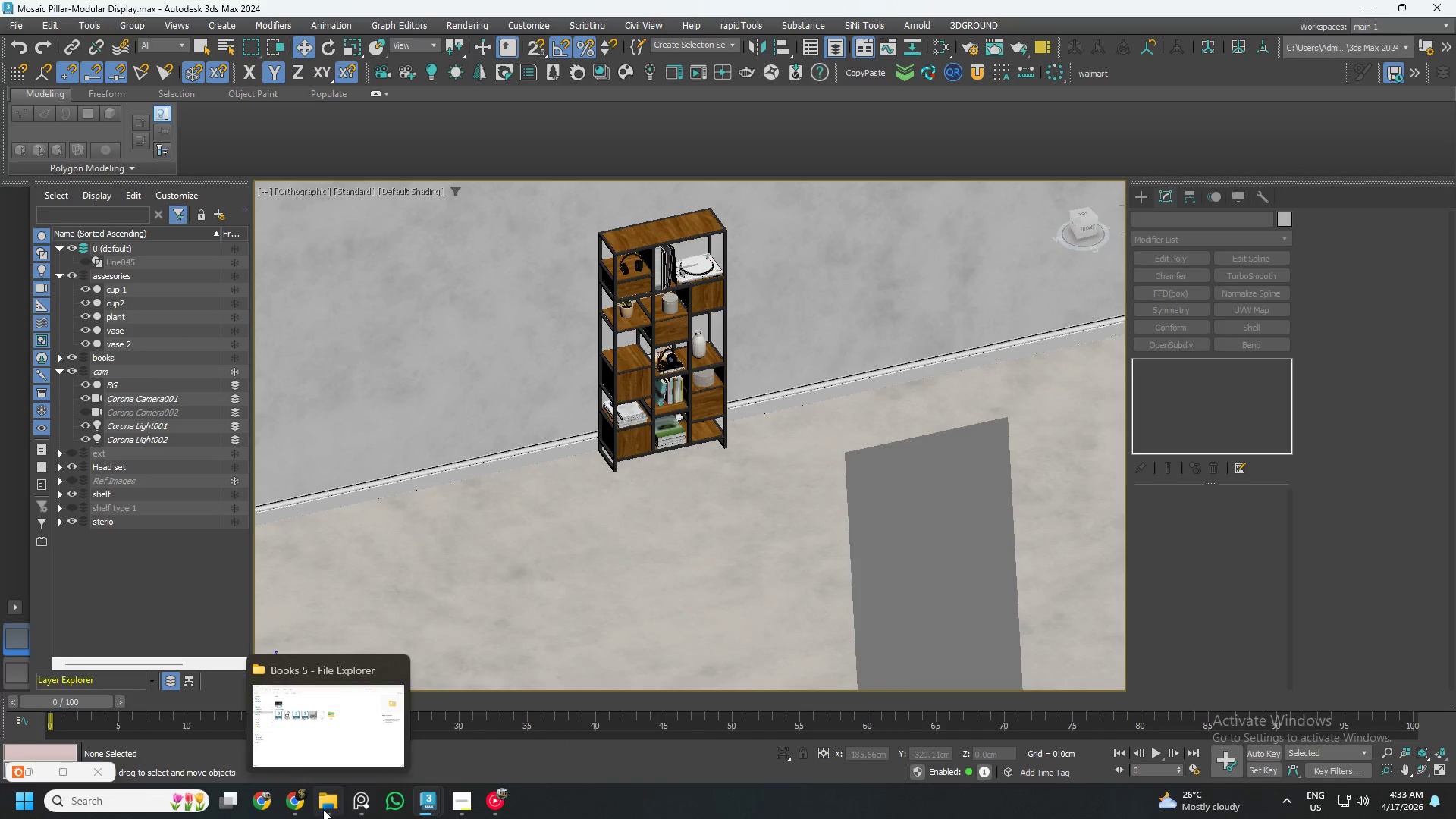 
wait(6.69)
 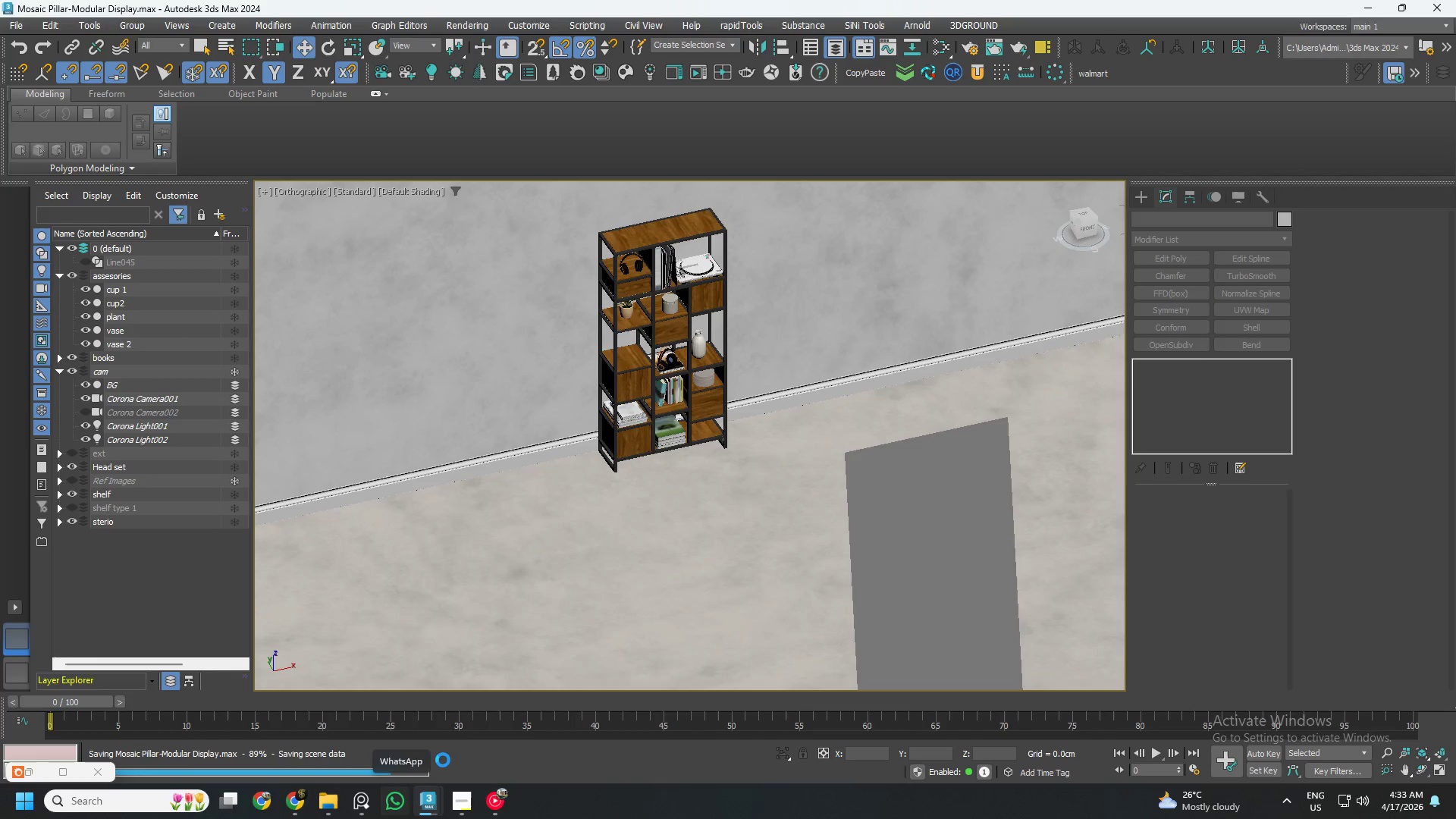 
left_click([29, 774])
 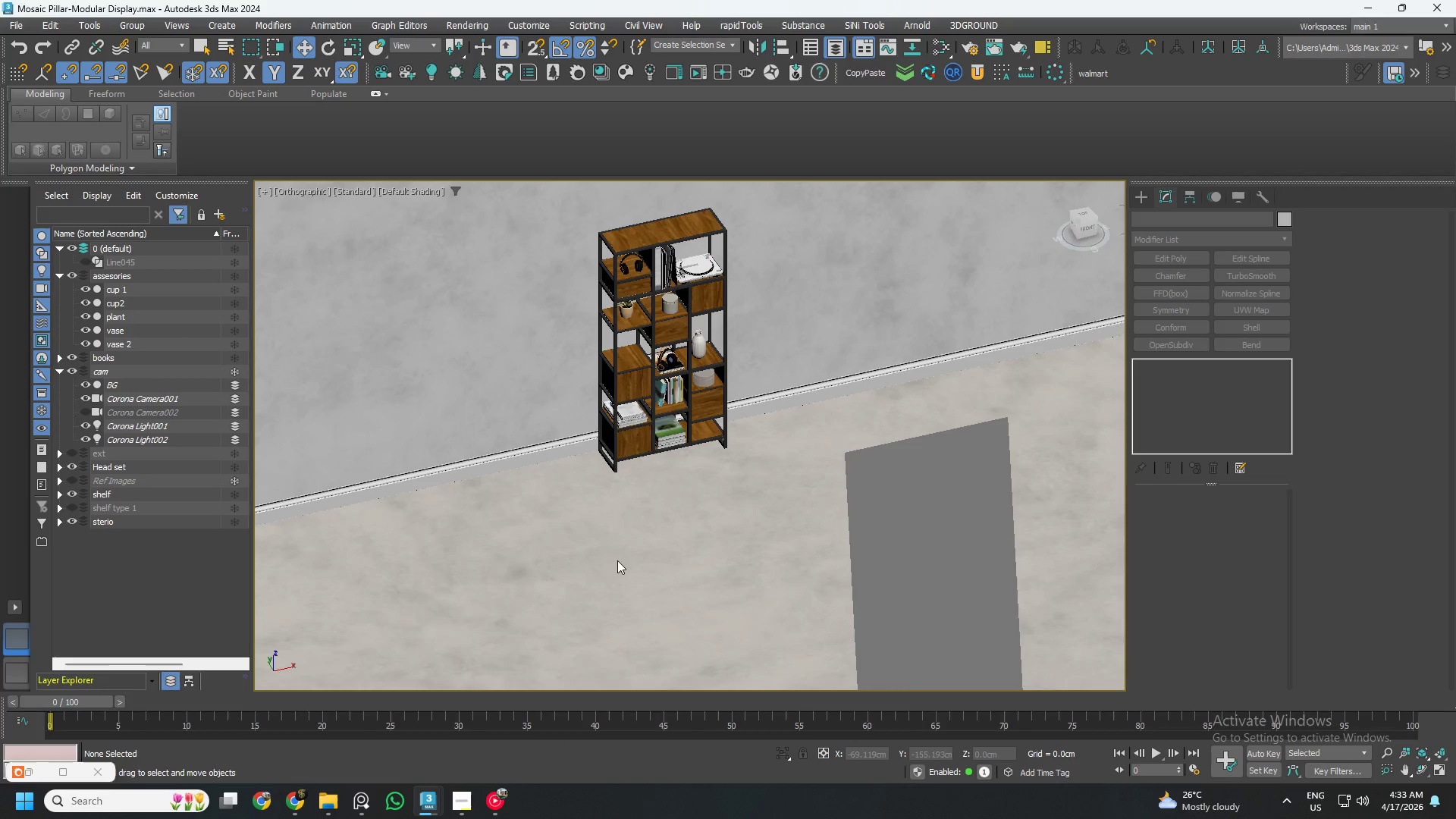 
left_click([34, 771])
 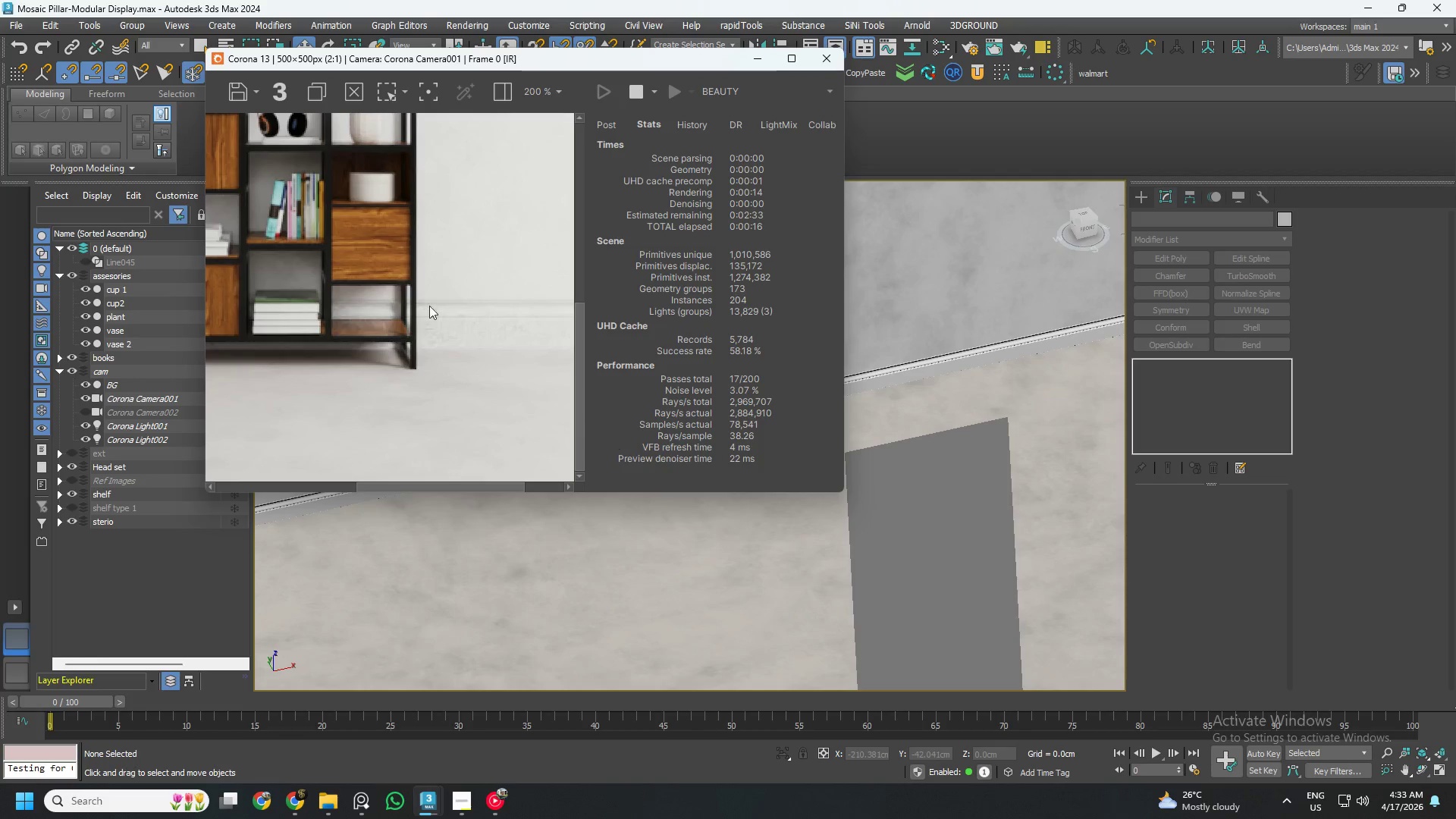 
scroll: coordinate [398, 292], scroll_direction: down, amount: 1.0
 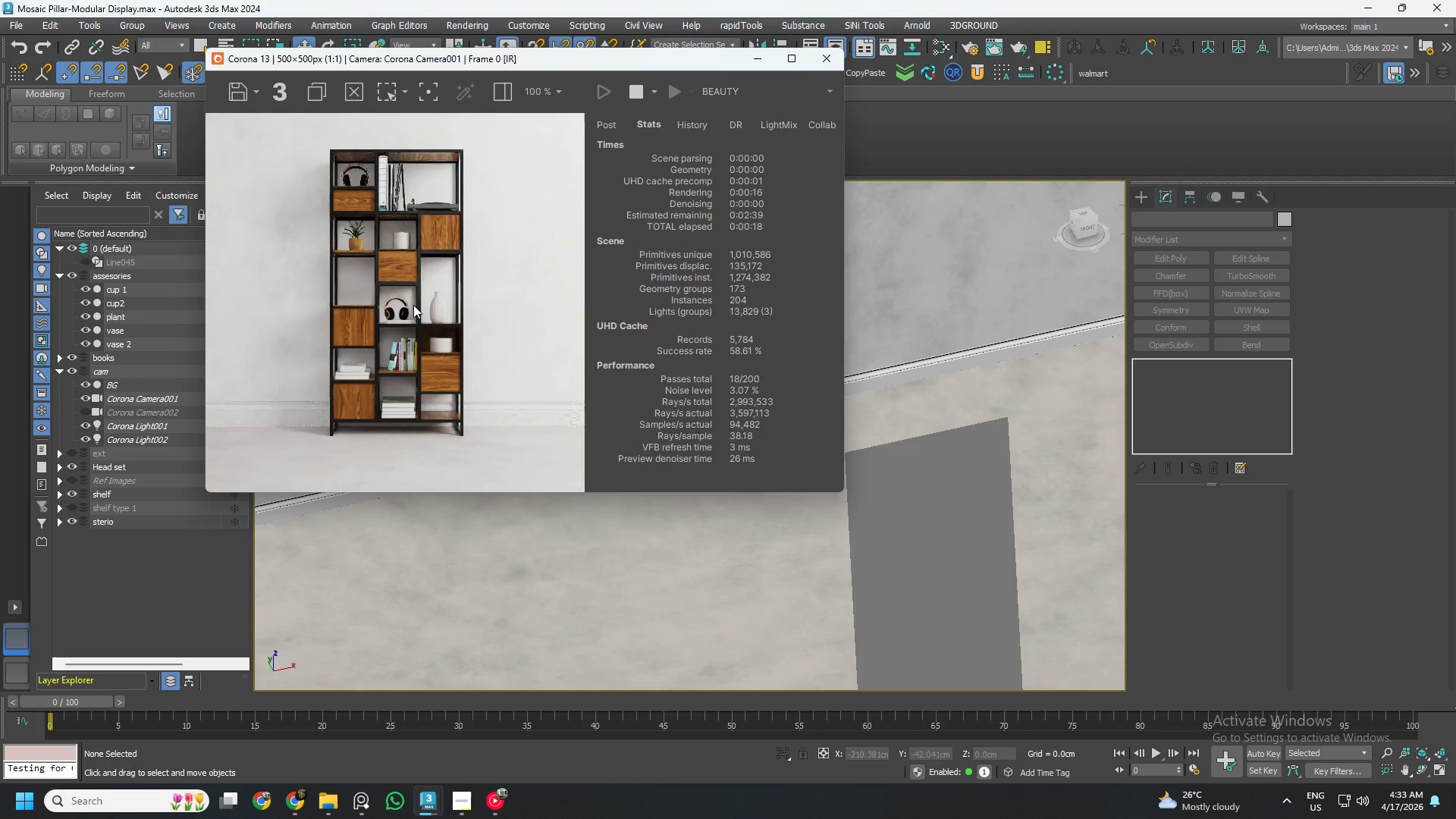 
scroll: coordinate [397, 307], scroll_direction: up, amount: 2.0
 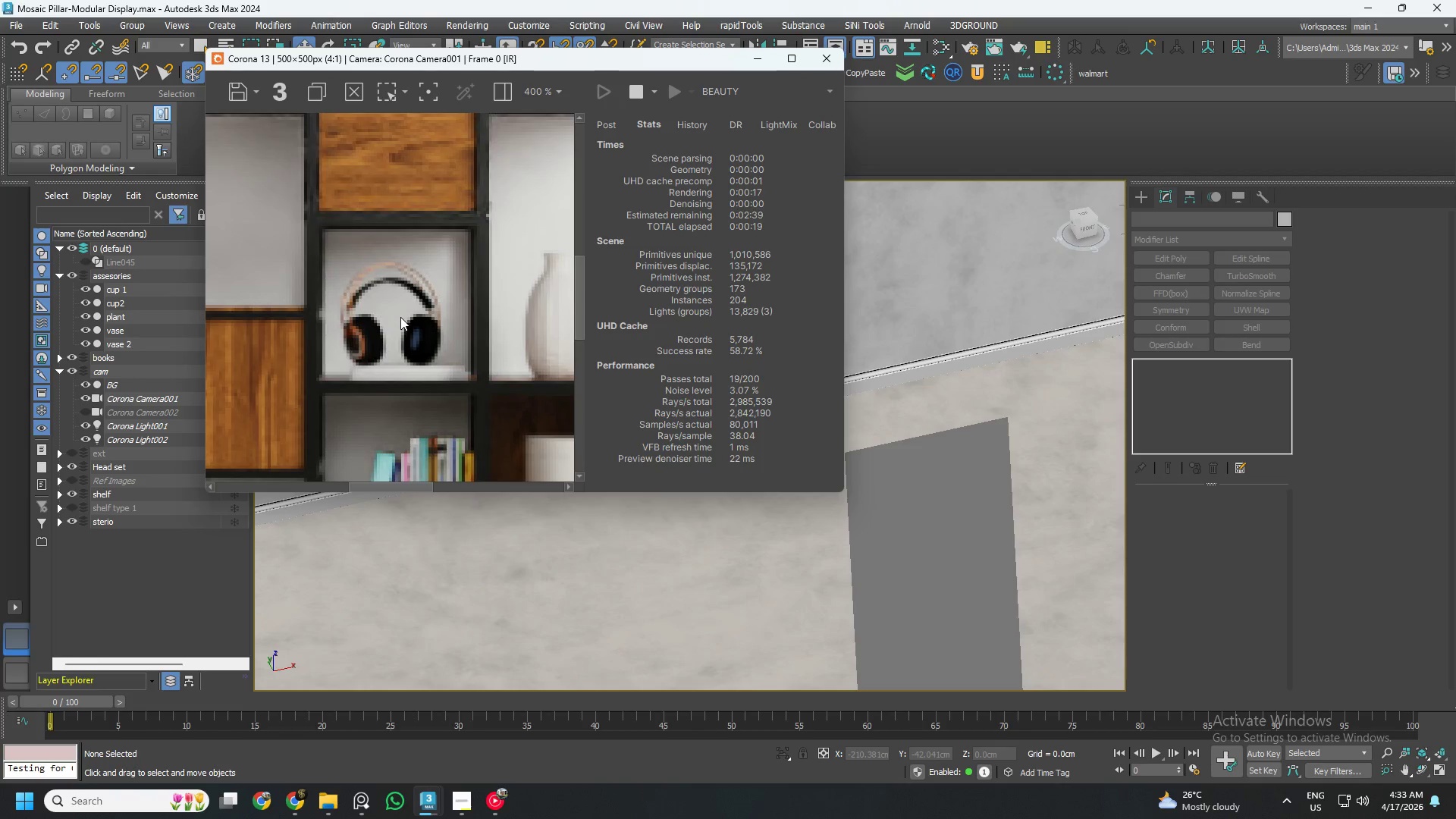 
scroll: coordinate [400, 317], scroll_direction: down, amount: 1.0
 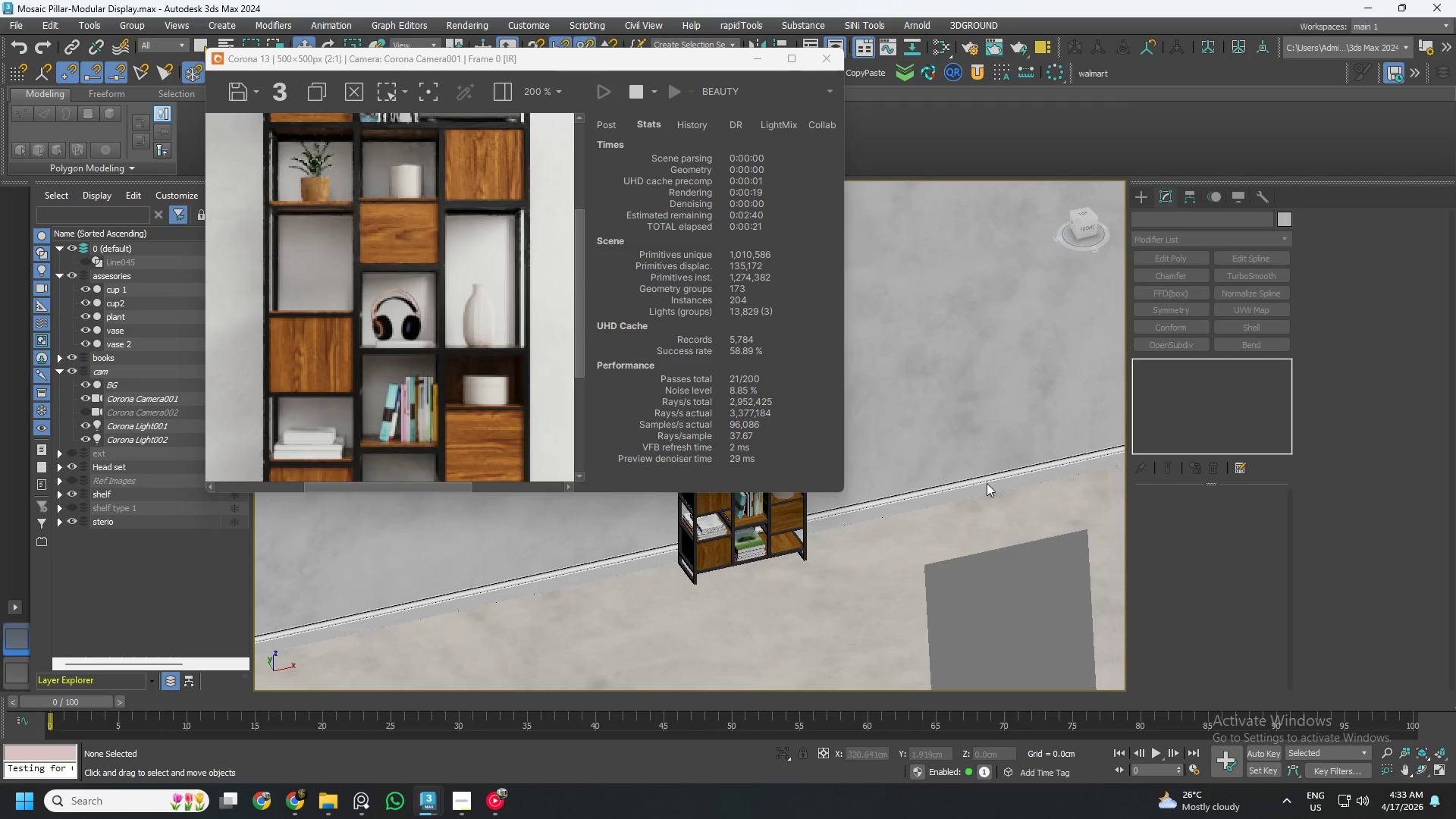 
scroll: coordinate [789, 558], scroll_direction: up, amount: 6.0
 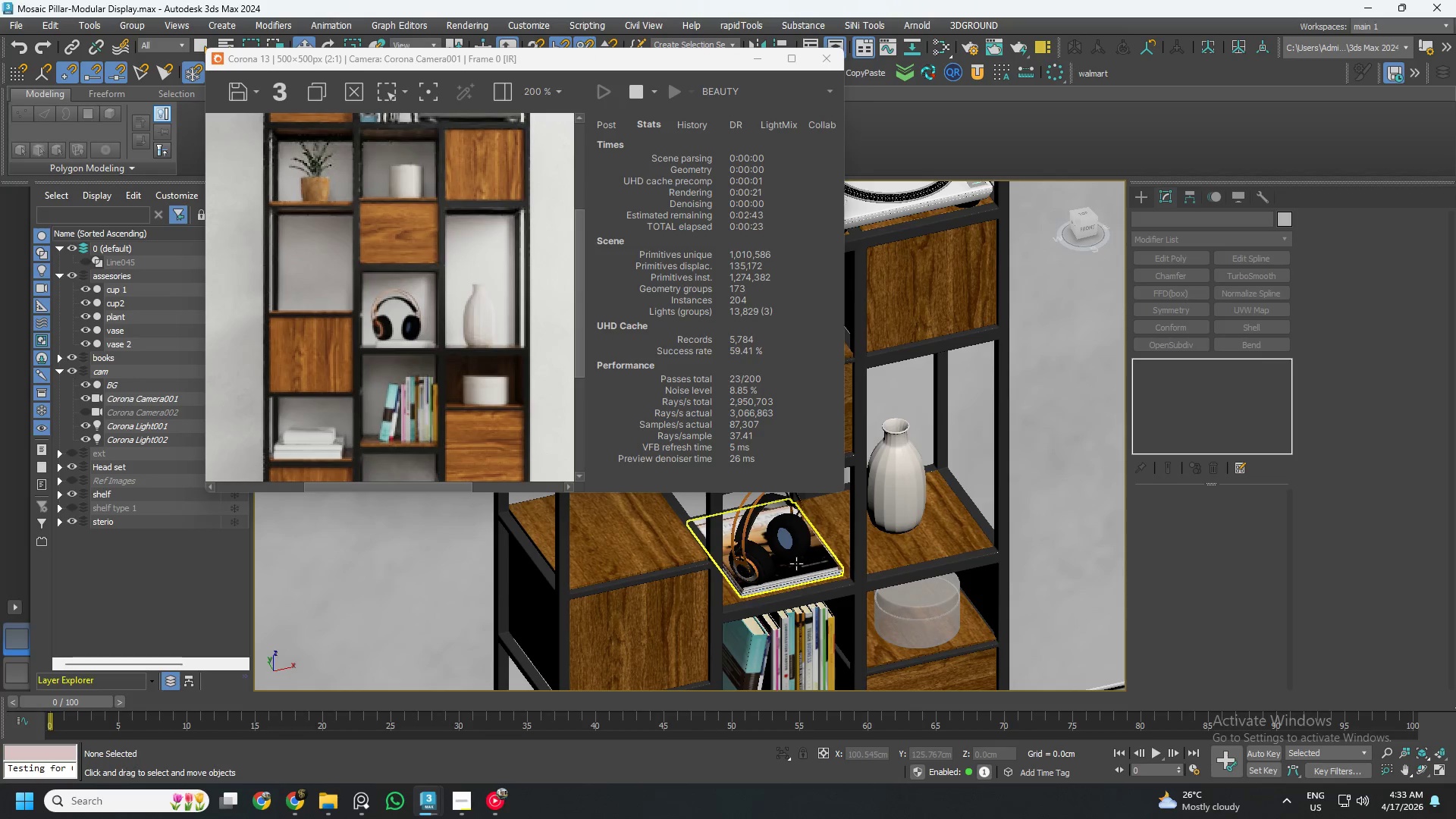 
left_click([796, 563])
 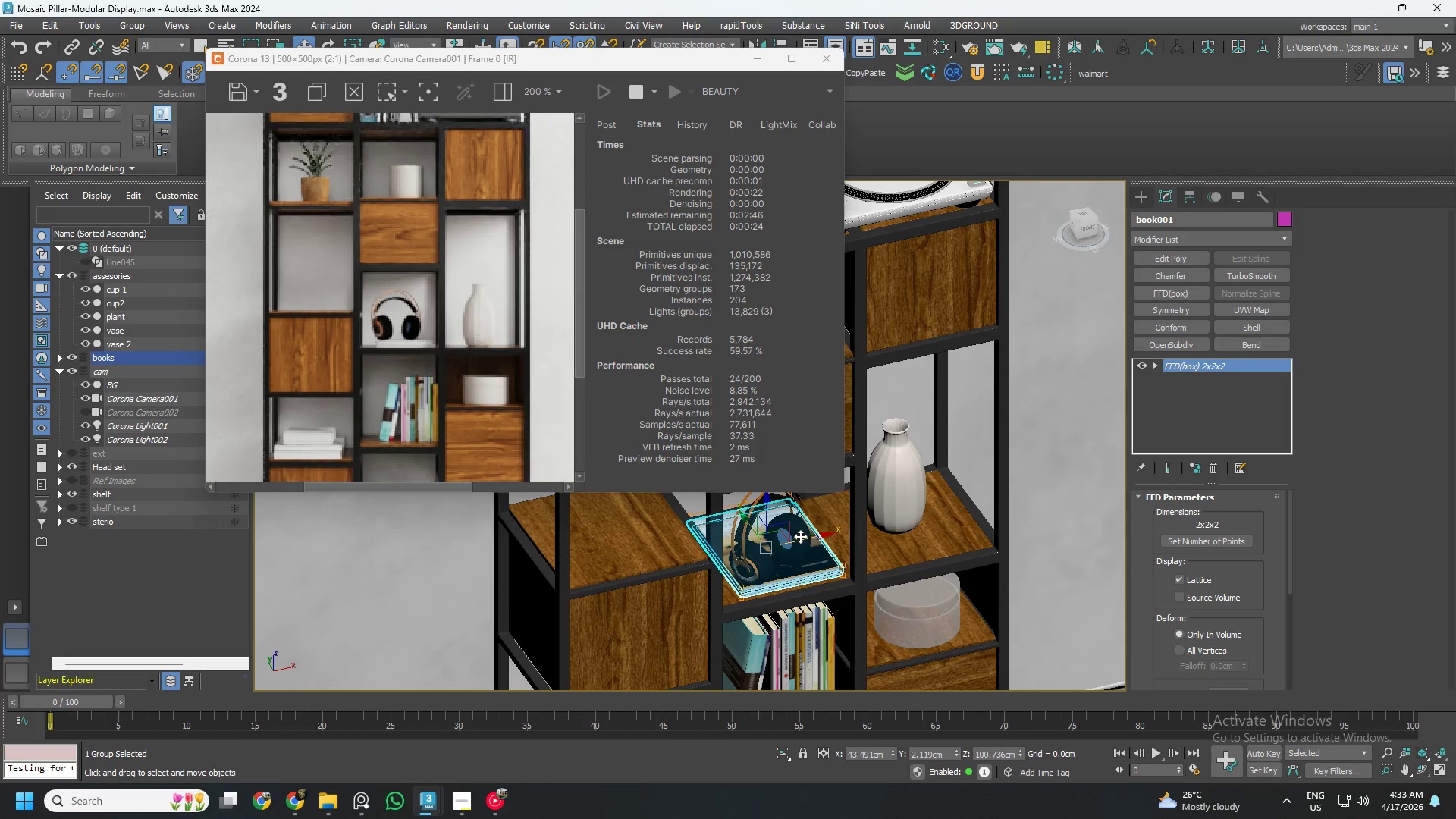 
left_click_drag(start_coordinate=[800, 536], to_coordinate=[792, 538])
 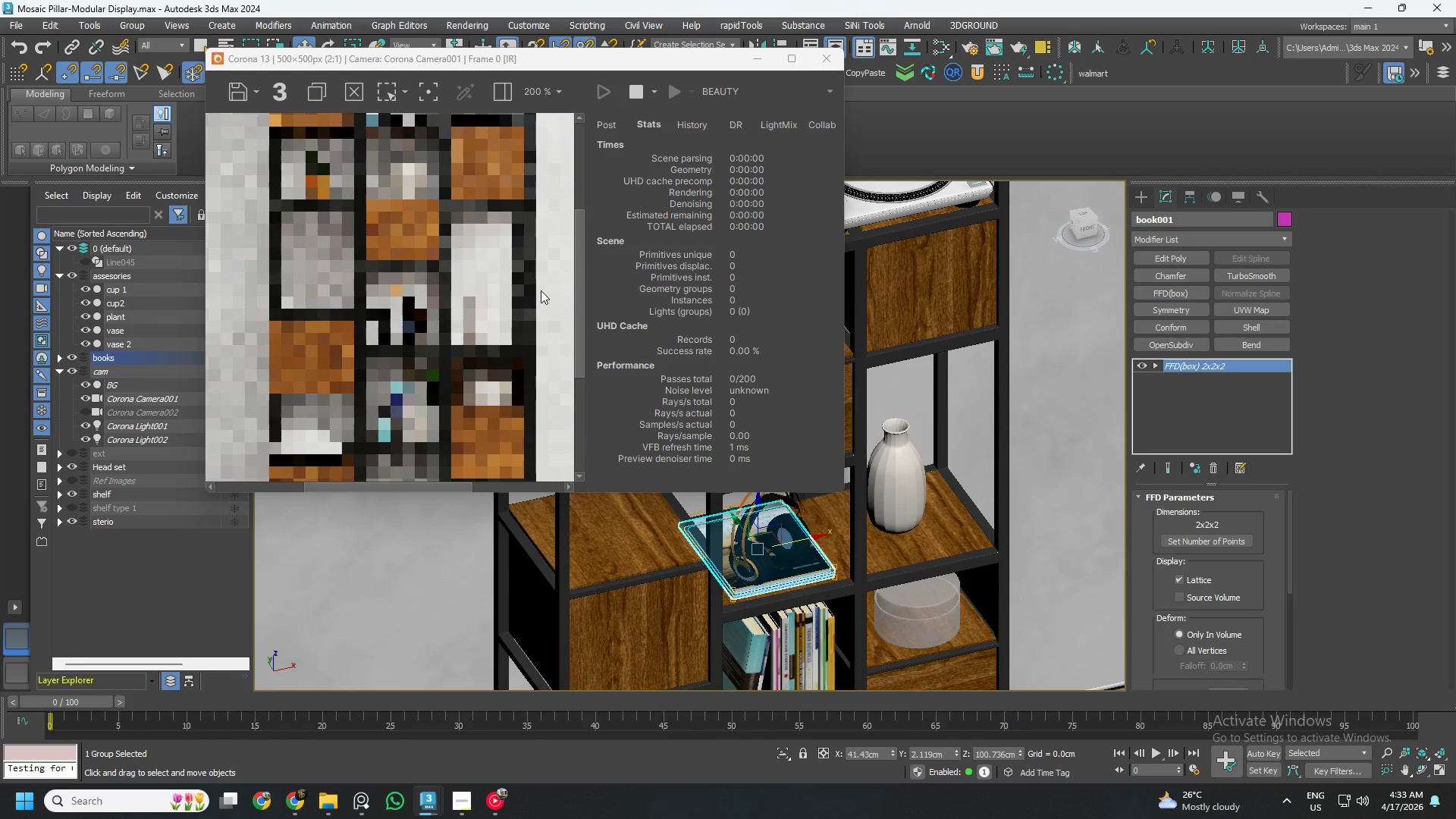 
scroll: coordinate [929, 353], scroll_direction: down, amount: 3.0
 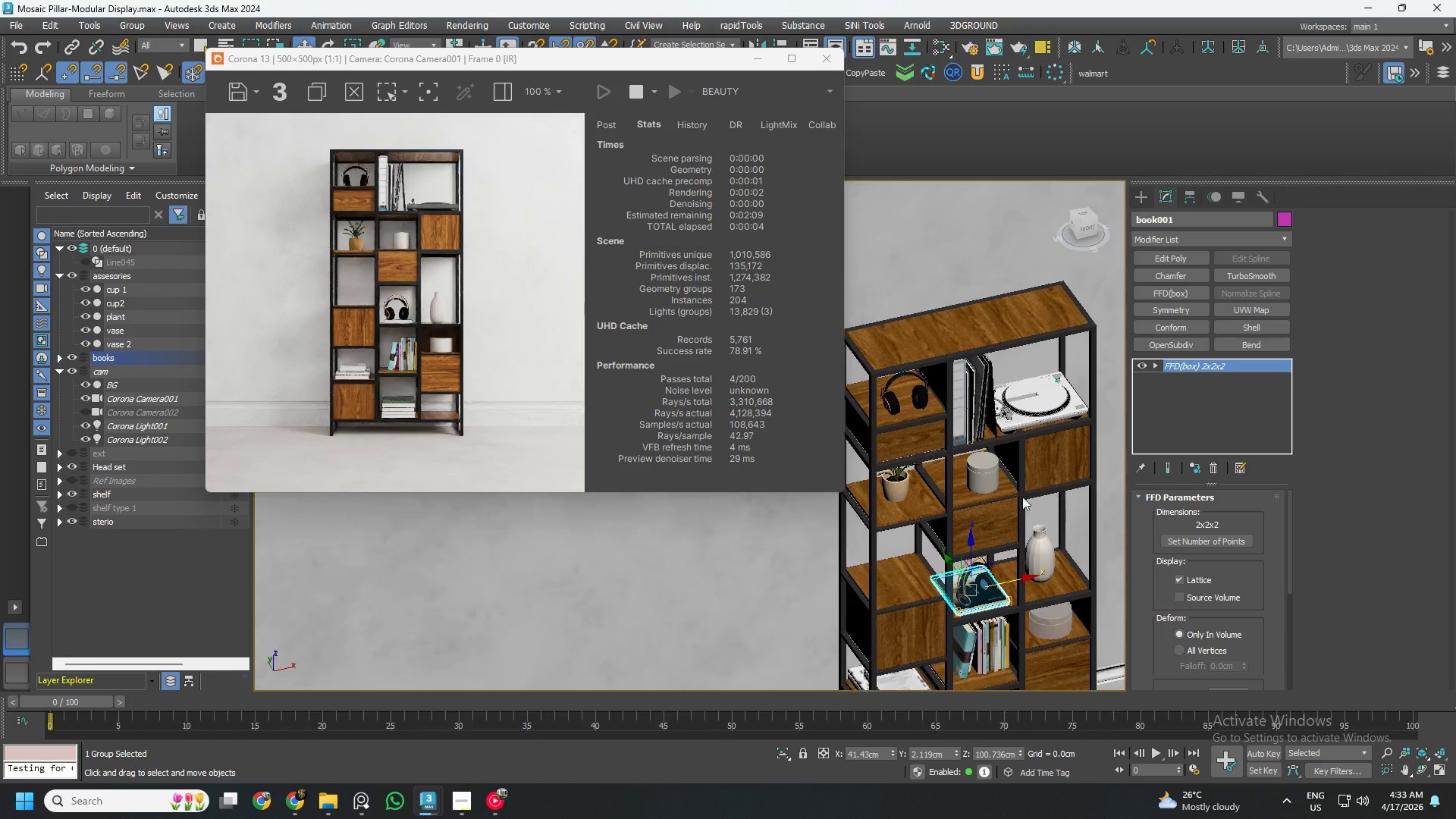 
hold_key(key=AltLeft, duration=0.58)
 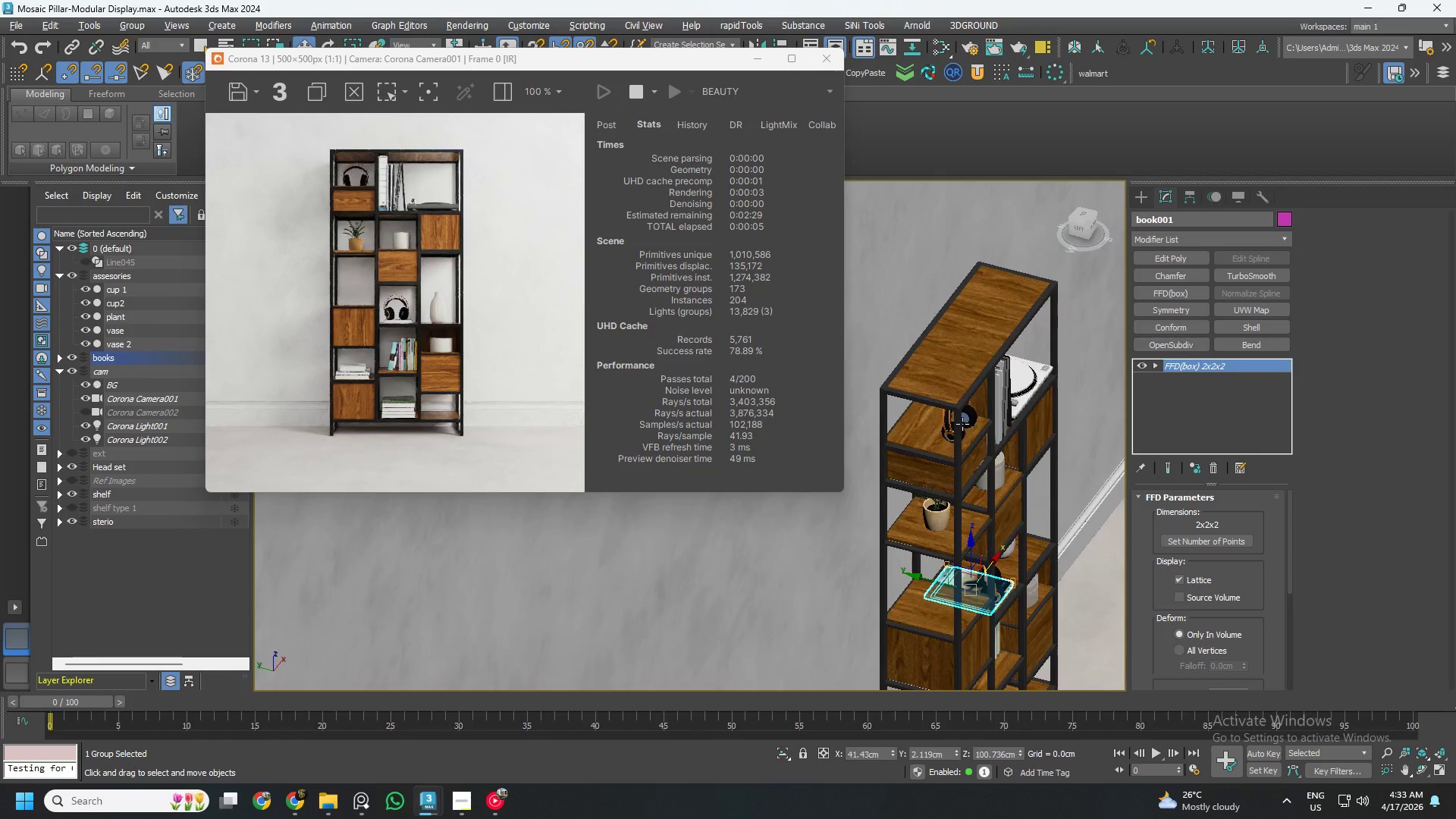 
scroll: coordinate [956, 422], scroll_direction: up, amount: 3.0
 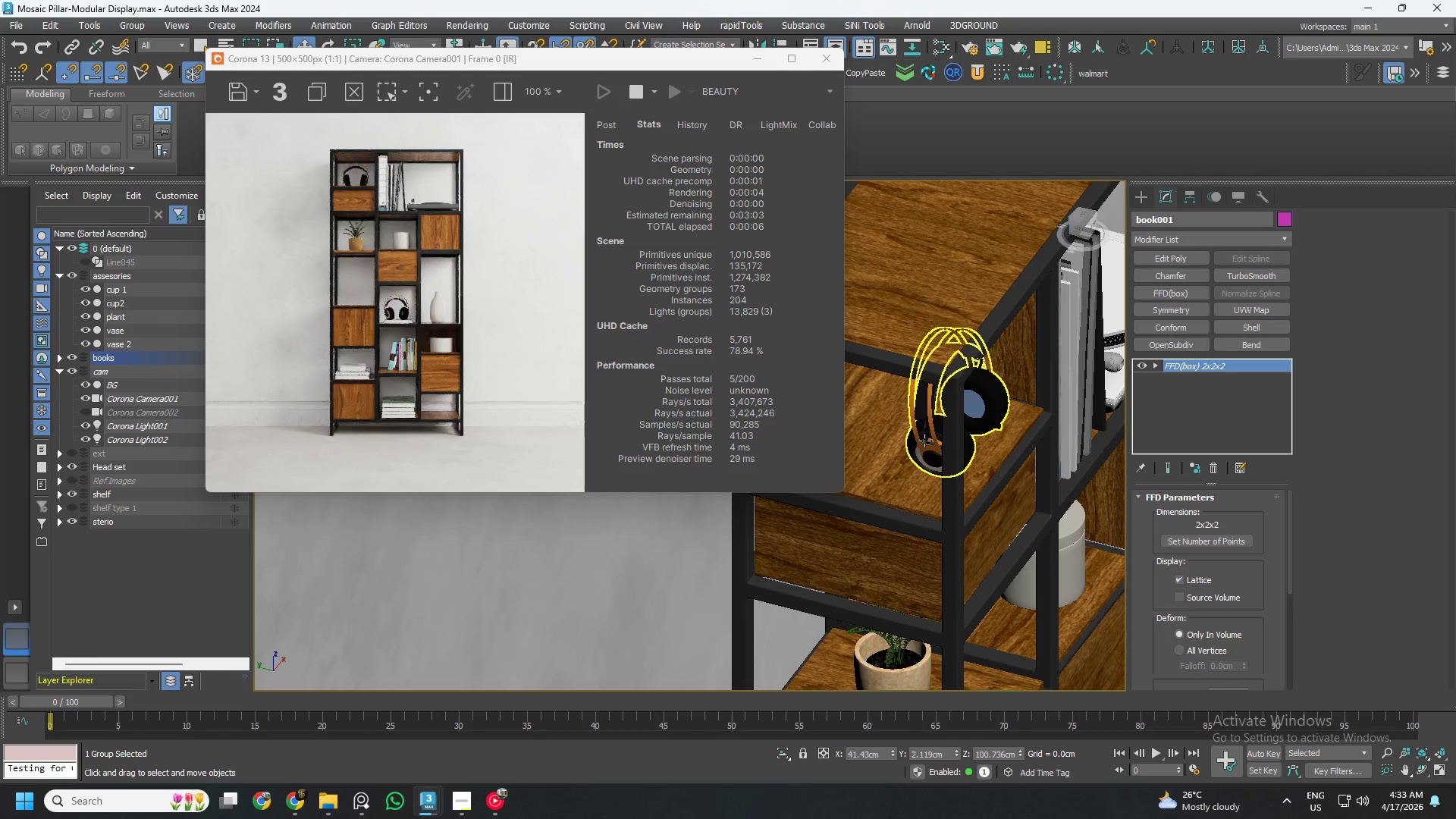 
left_click([924, 441])
 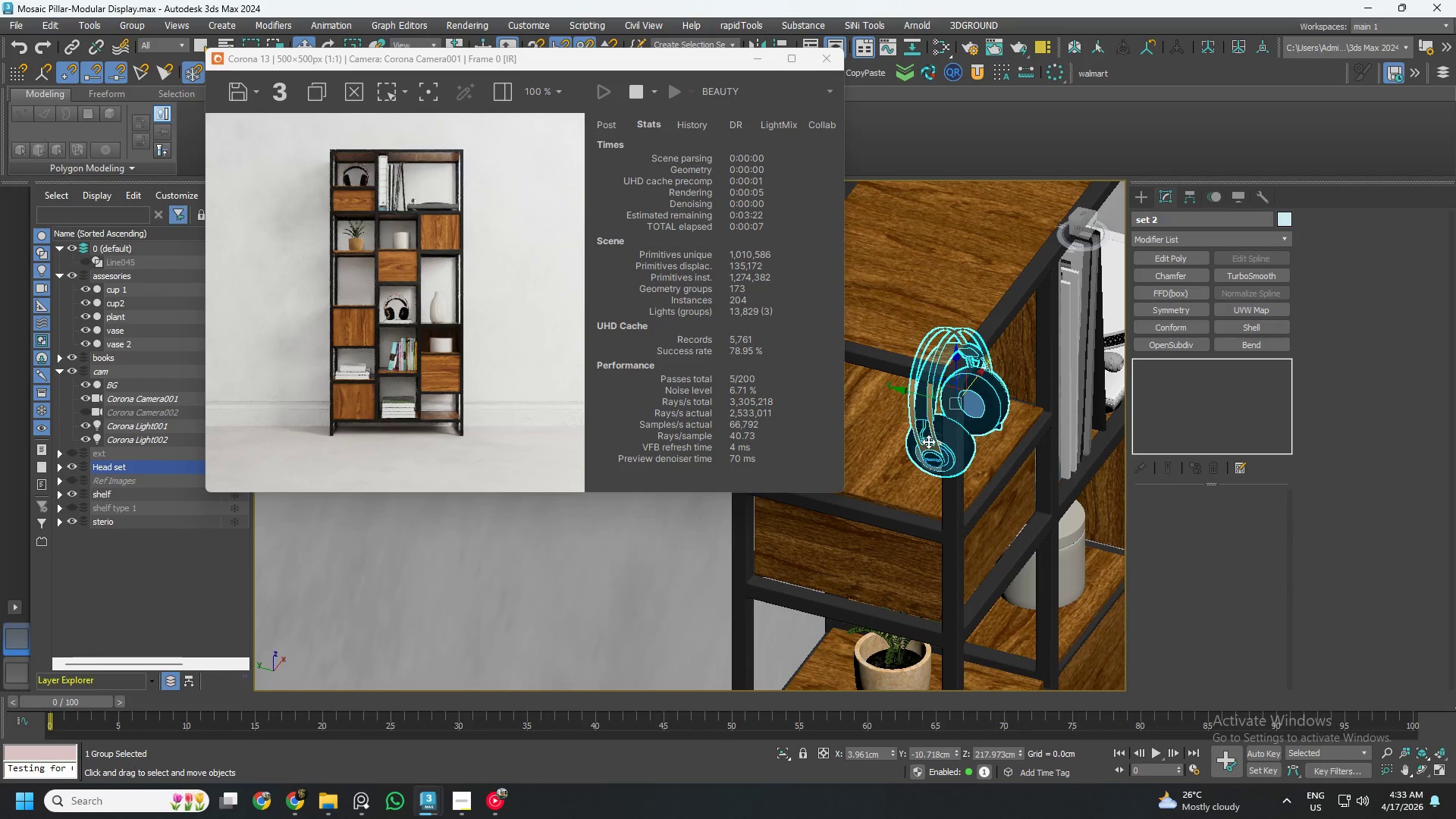 
hold_key(key=AltLeft, duration=0.62)
 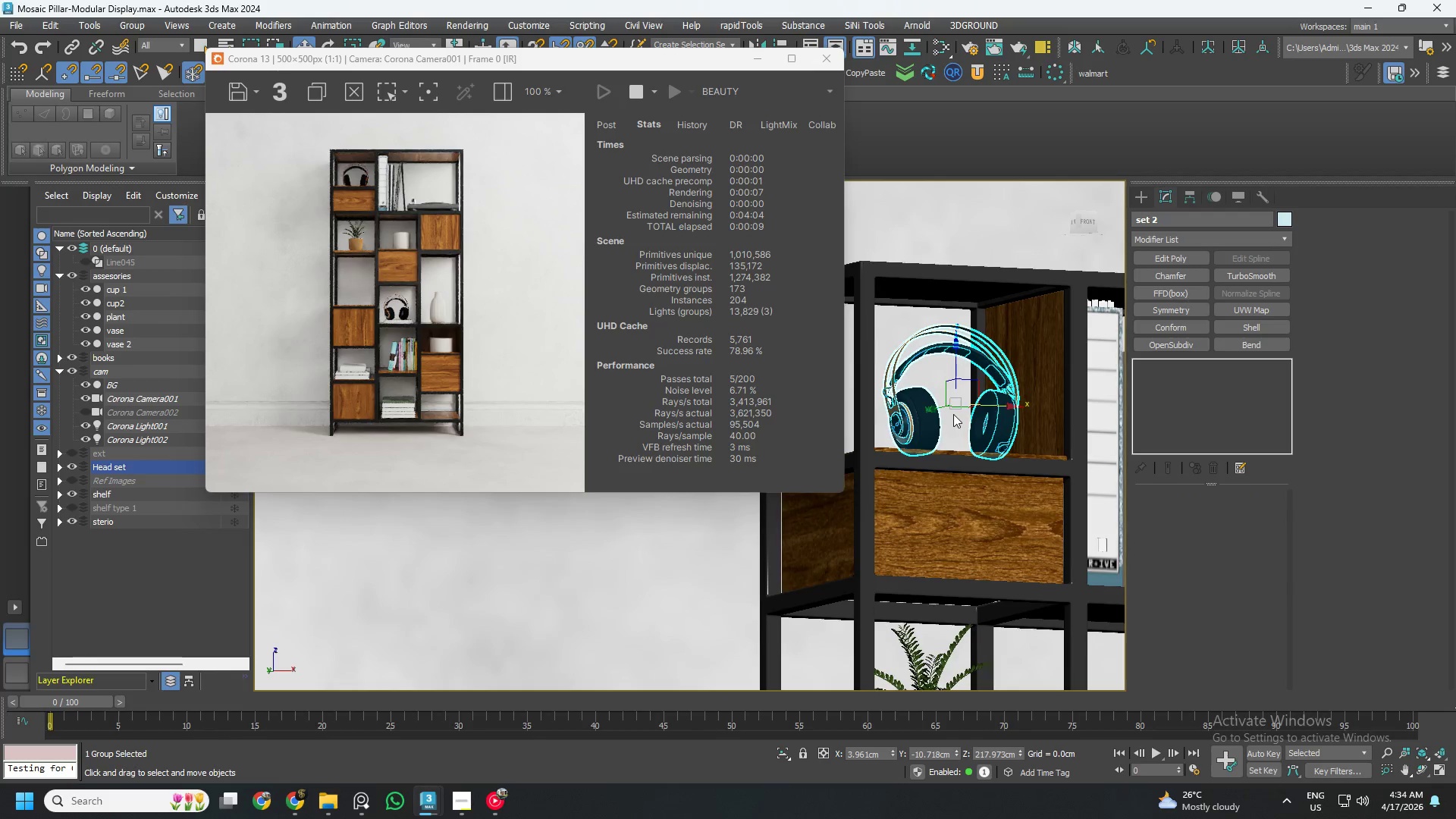 
key(R)
 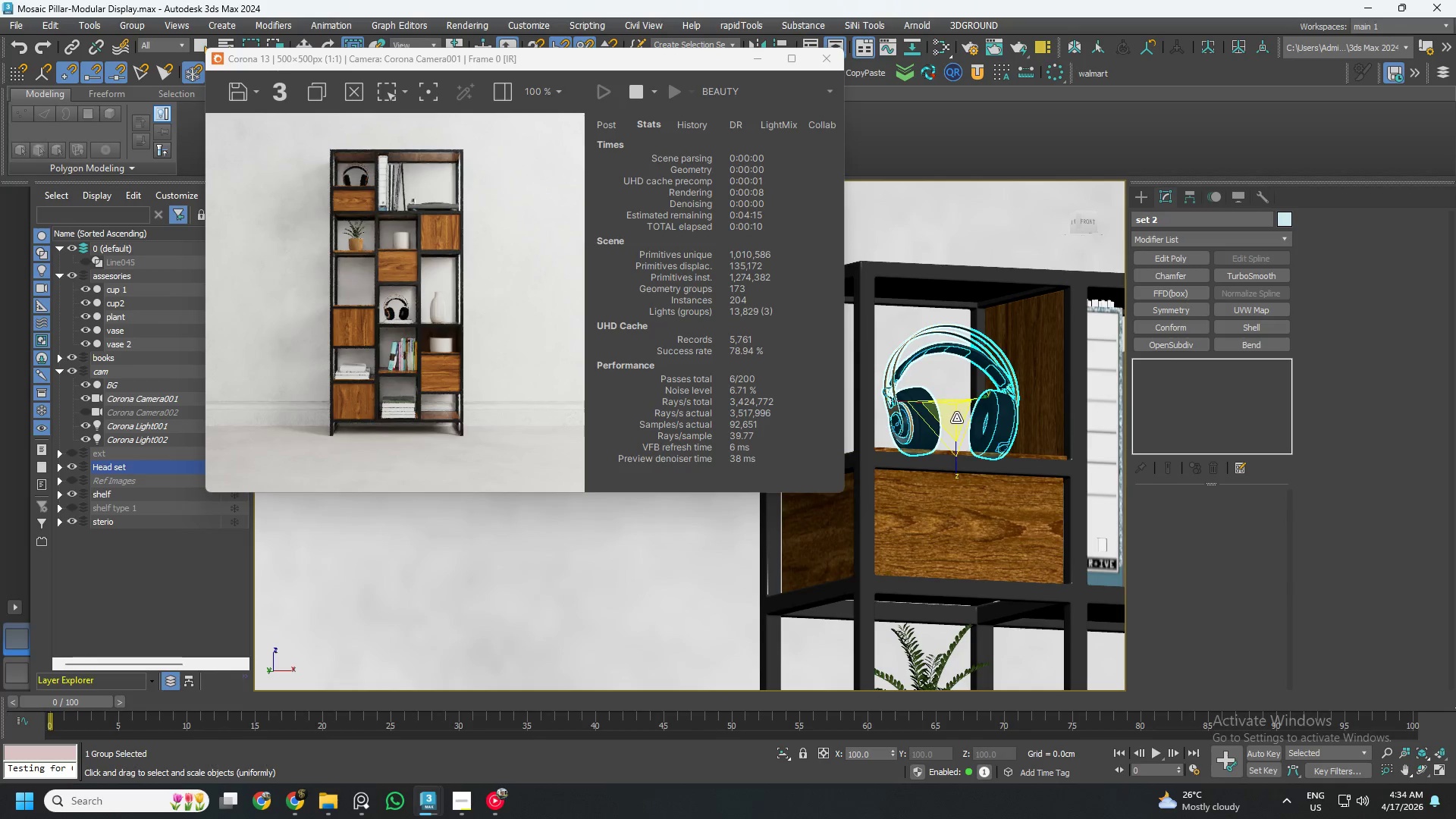 
left_click_drag(start_coordinate=[955, 416], to_coordinate=[937, 393])
 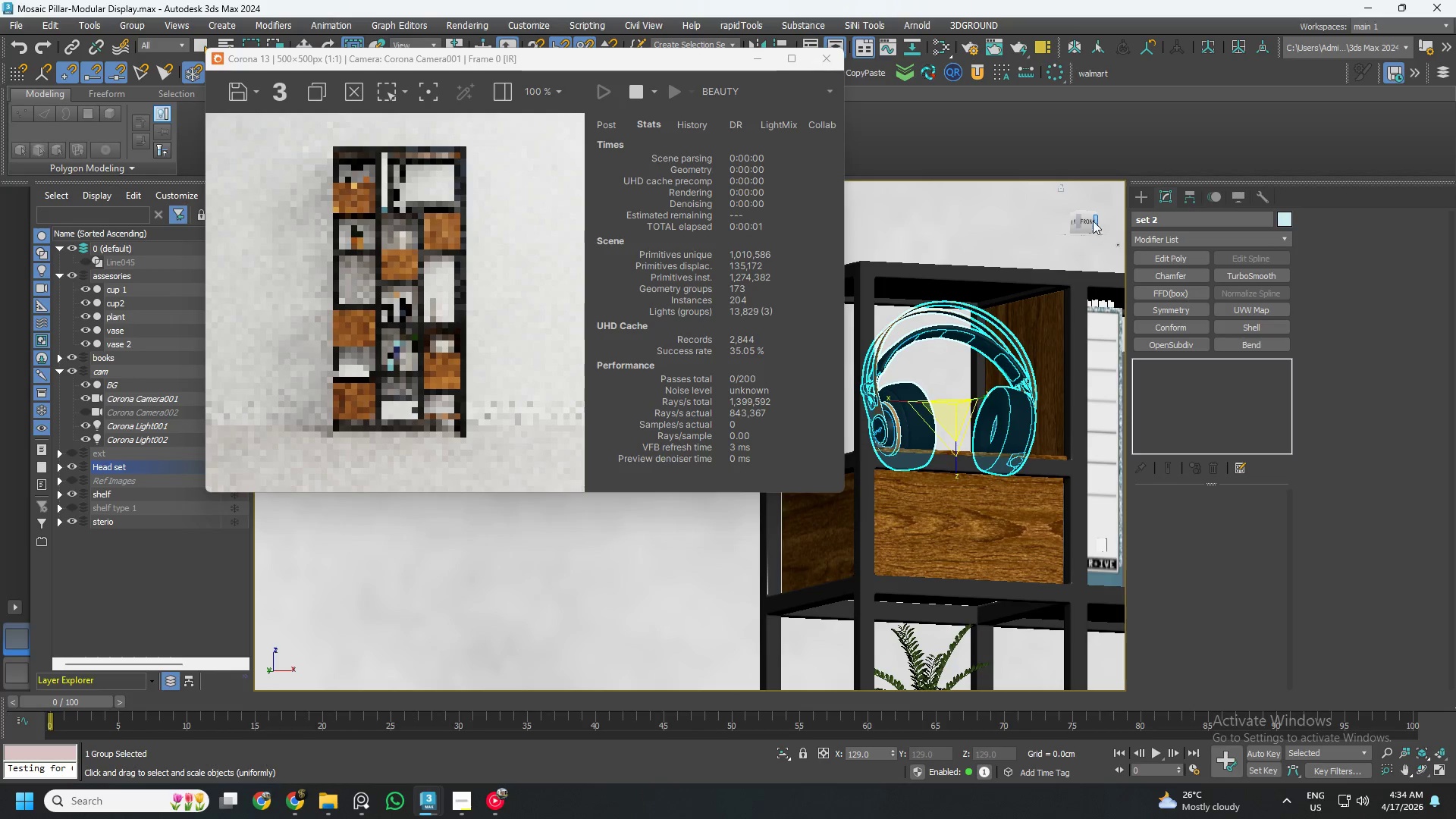 
left_click([1087, 223])
 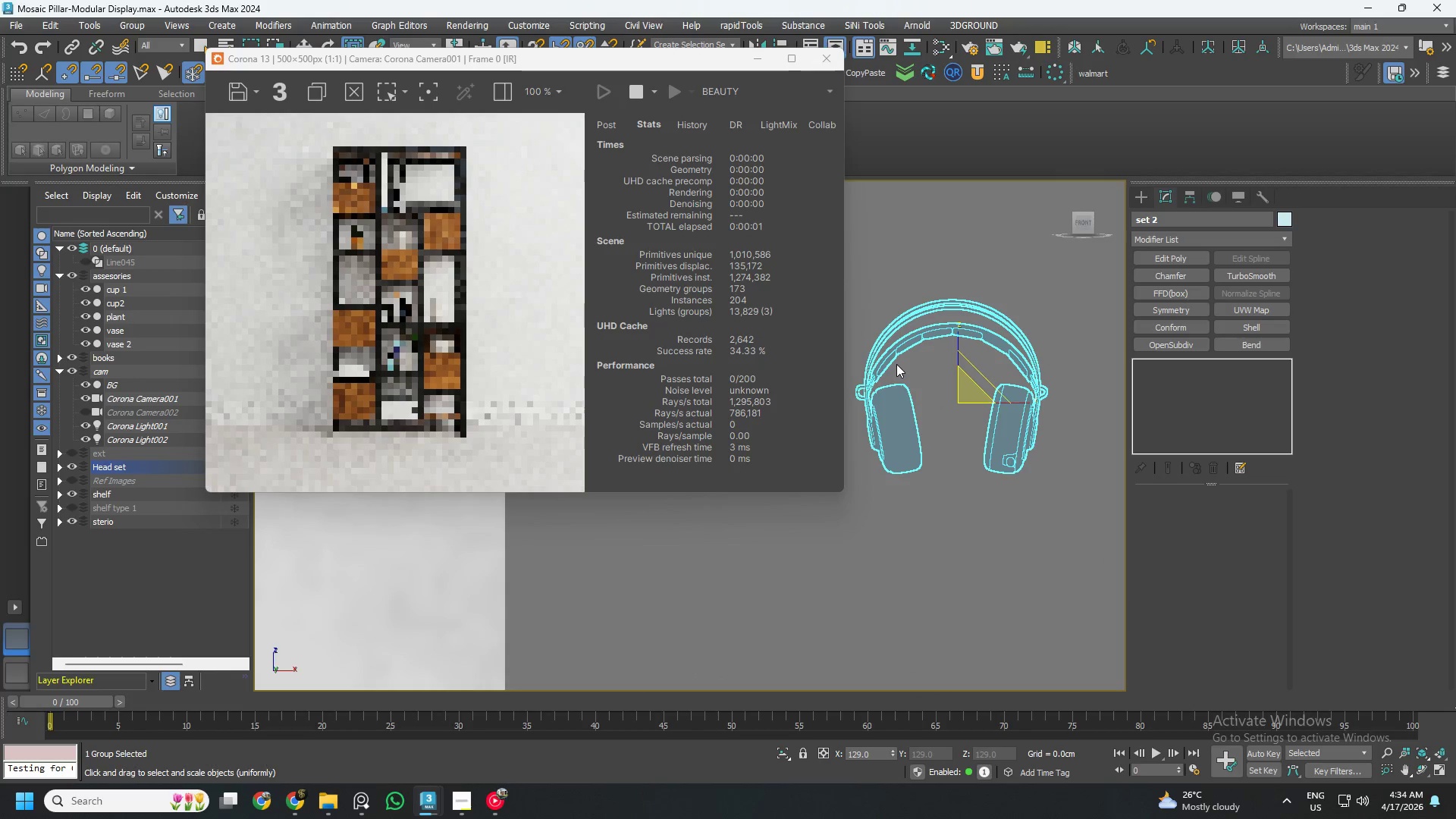 
key(F3)
 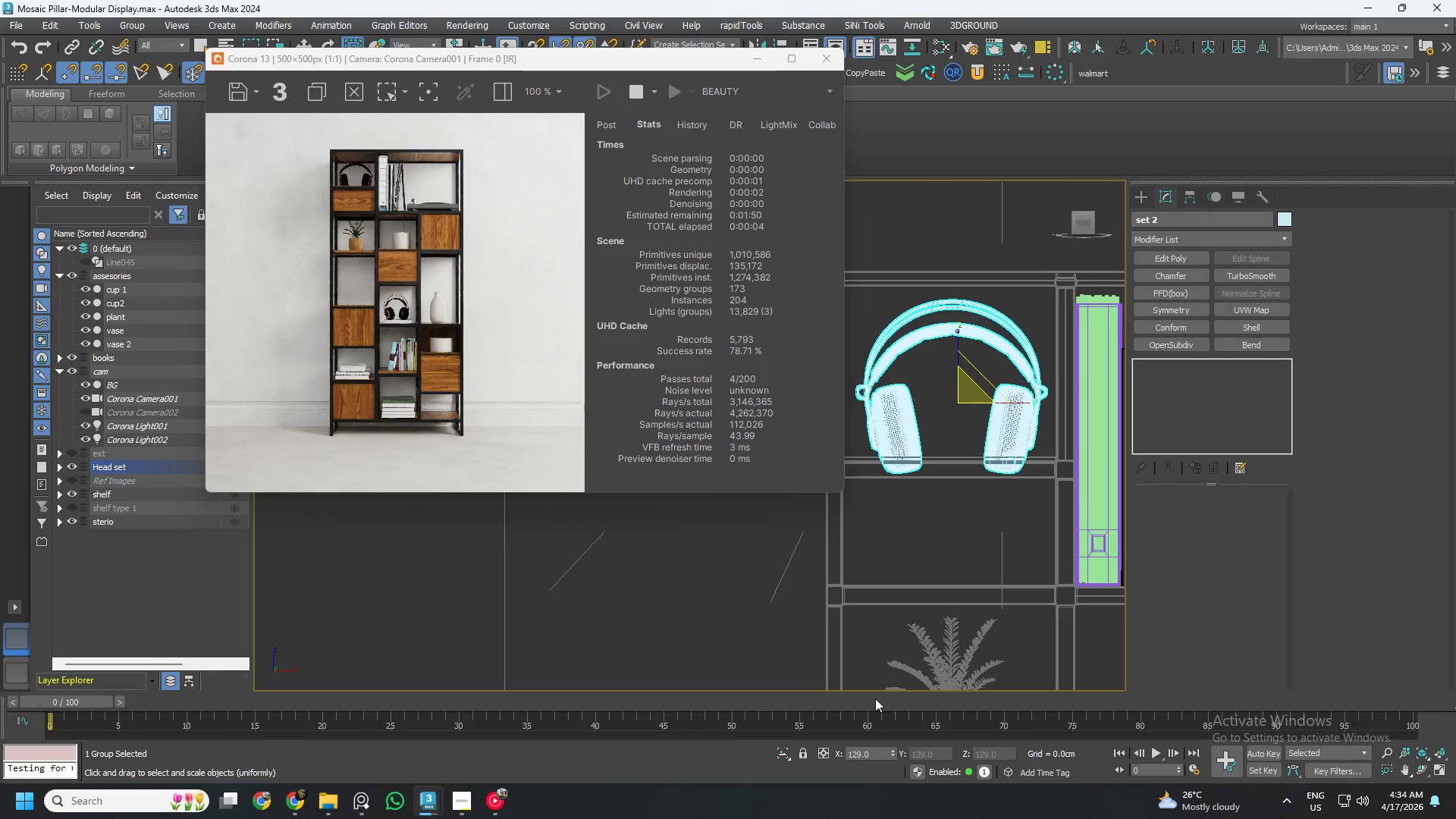 
double_click([868, 755])
 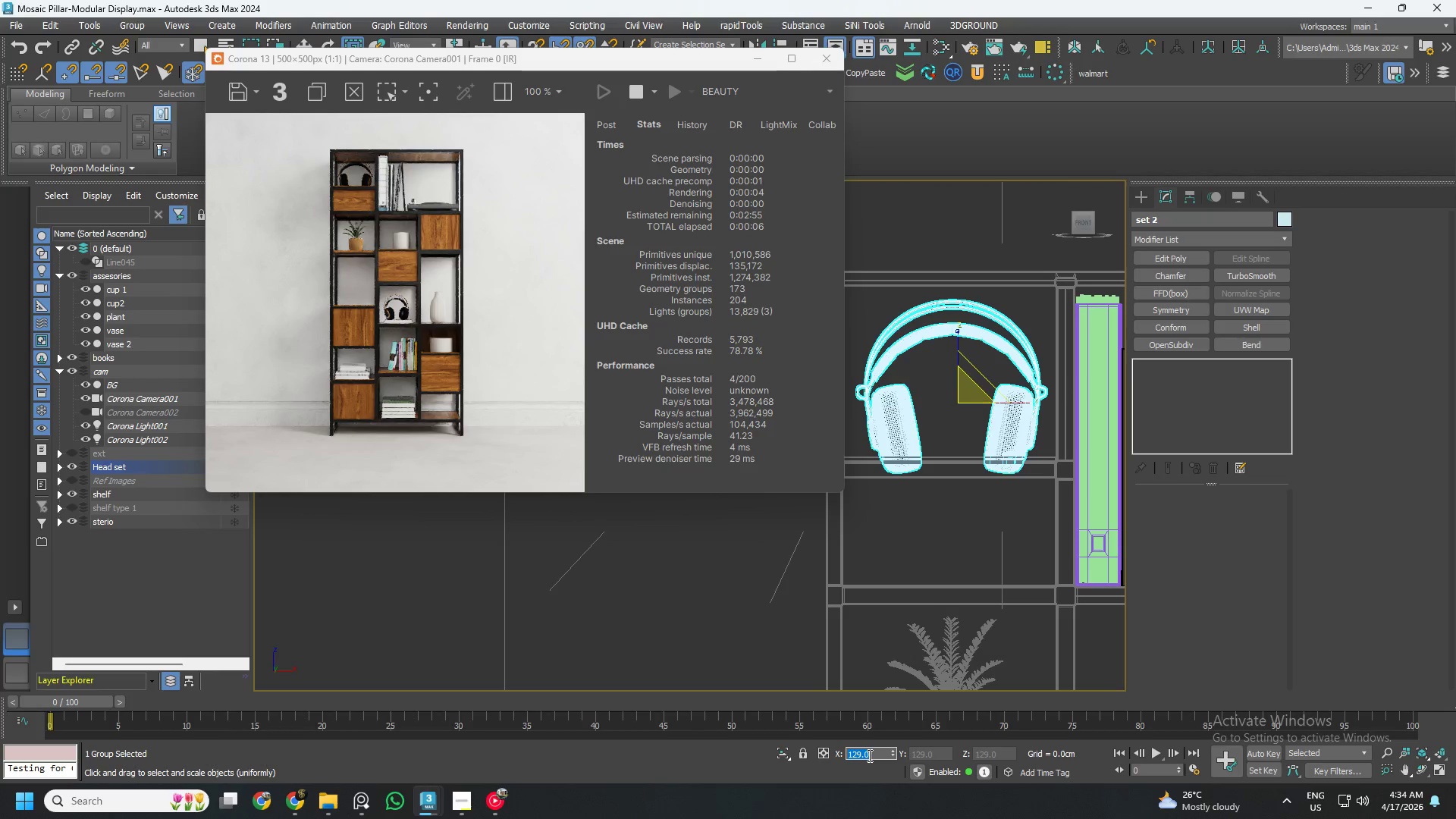 
key(Numpad1)
 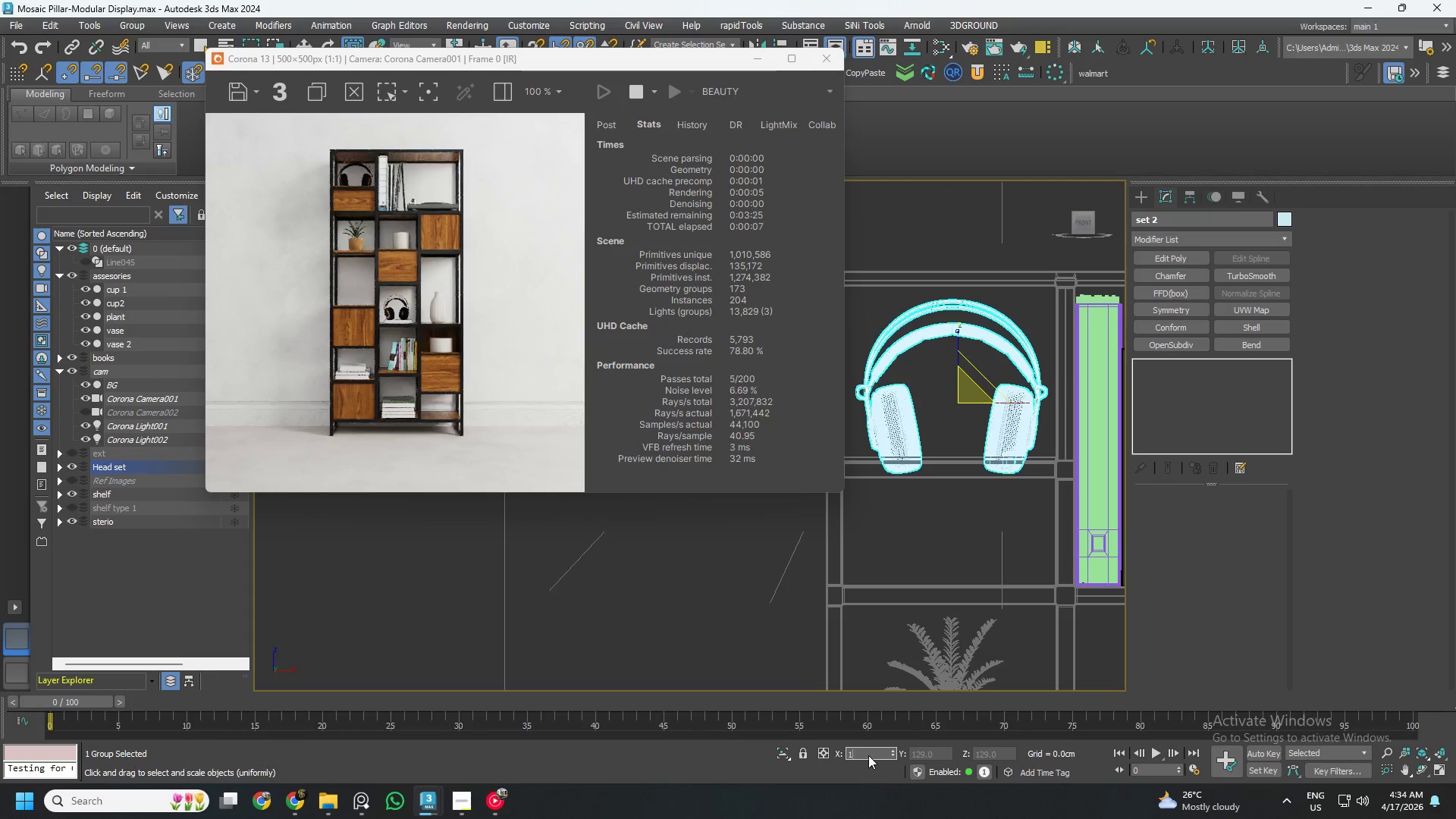 
key(Numpad3)
 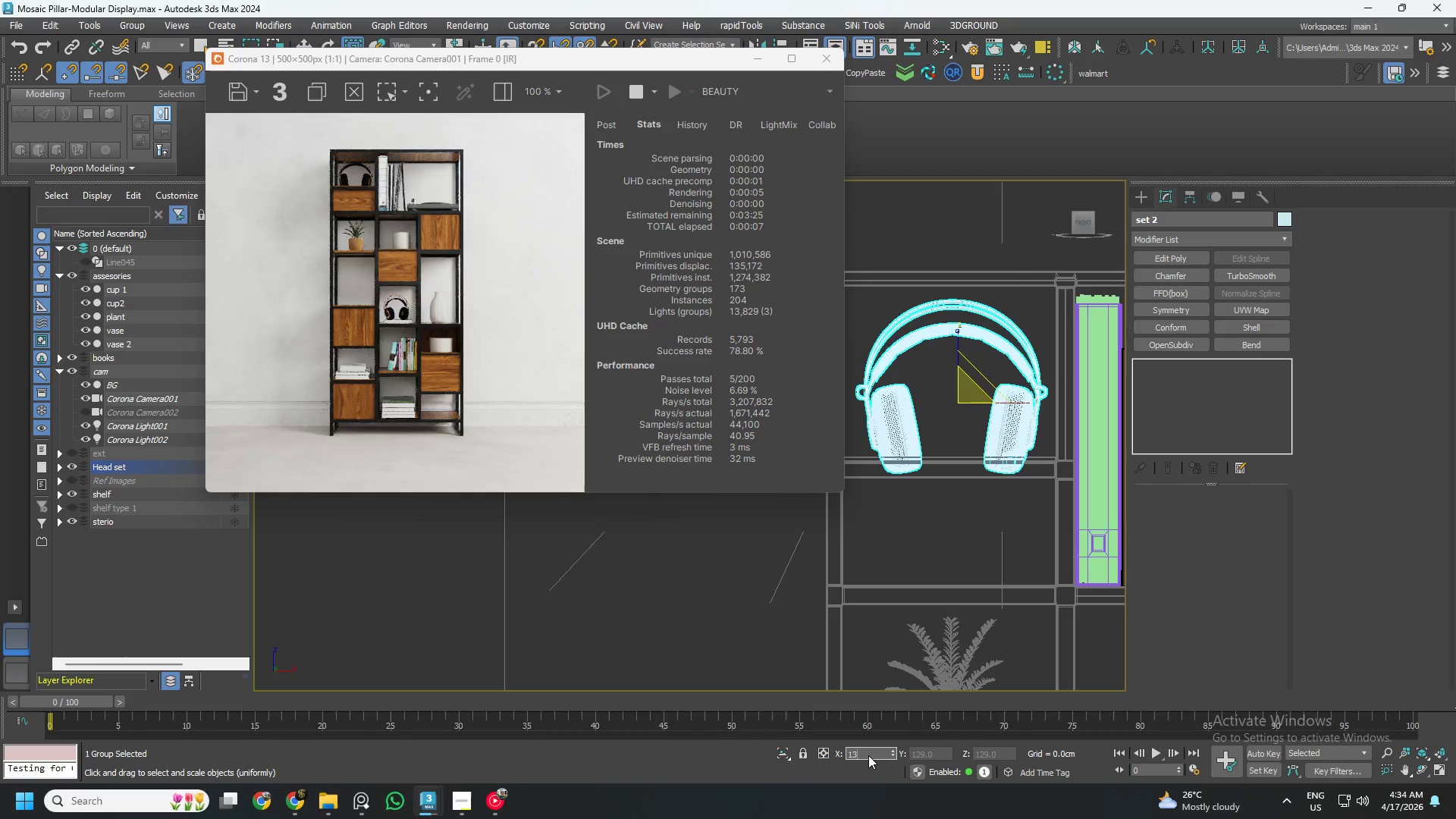 
key(Numpad0)
 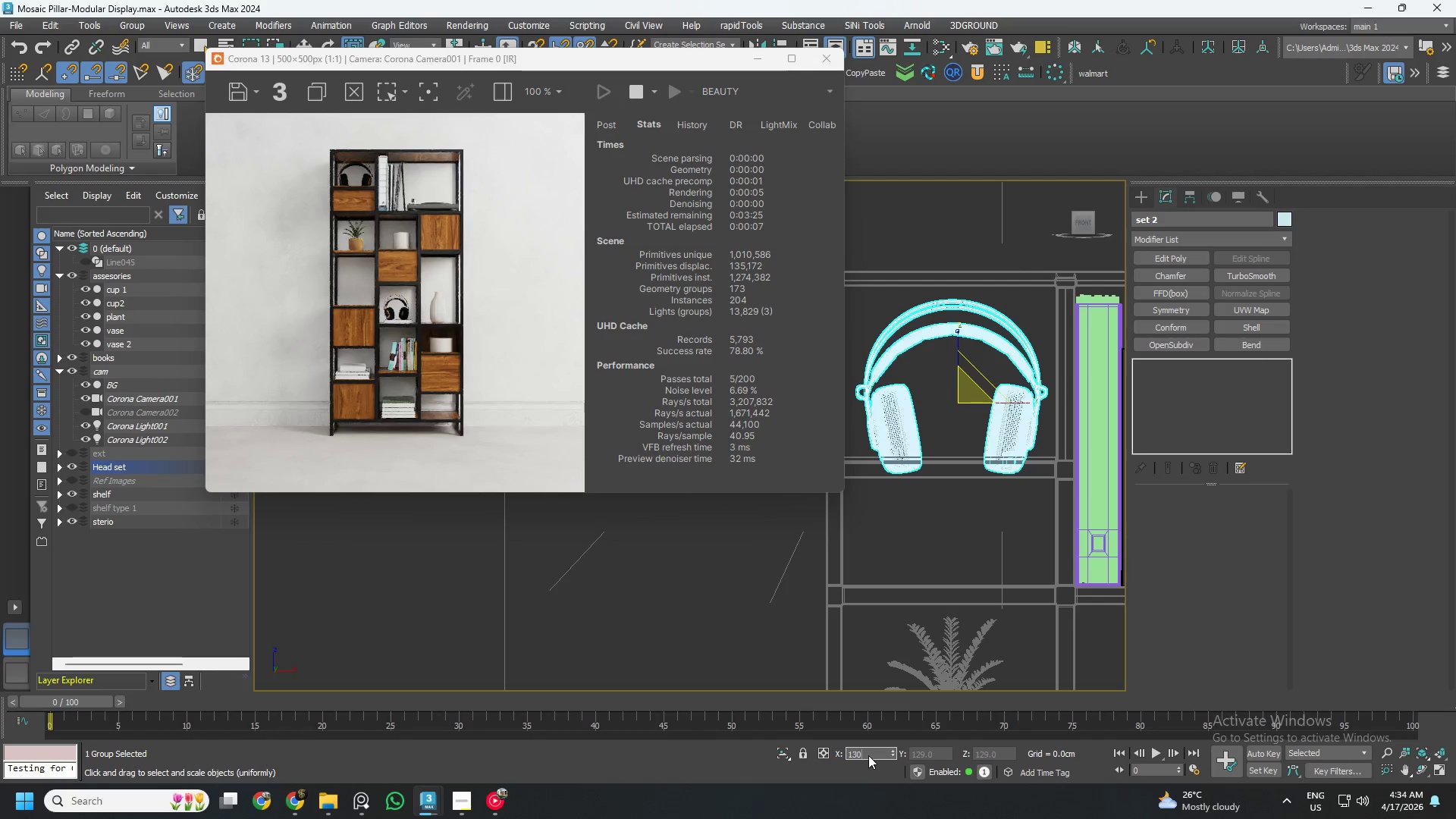 
key(NumpadEnter)
 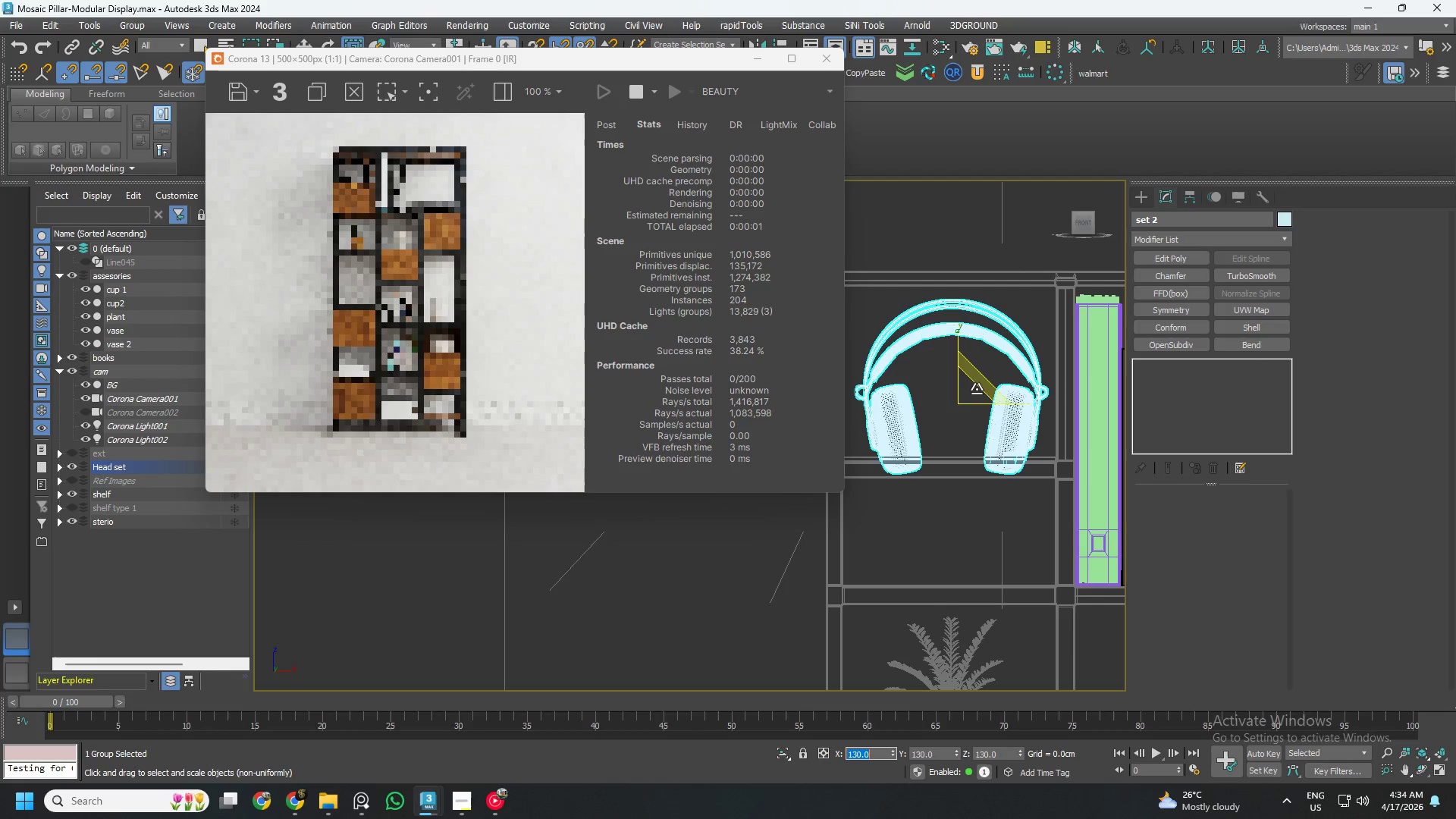 
key(W)
 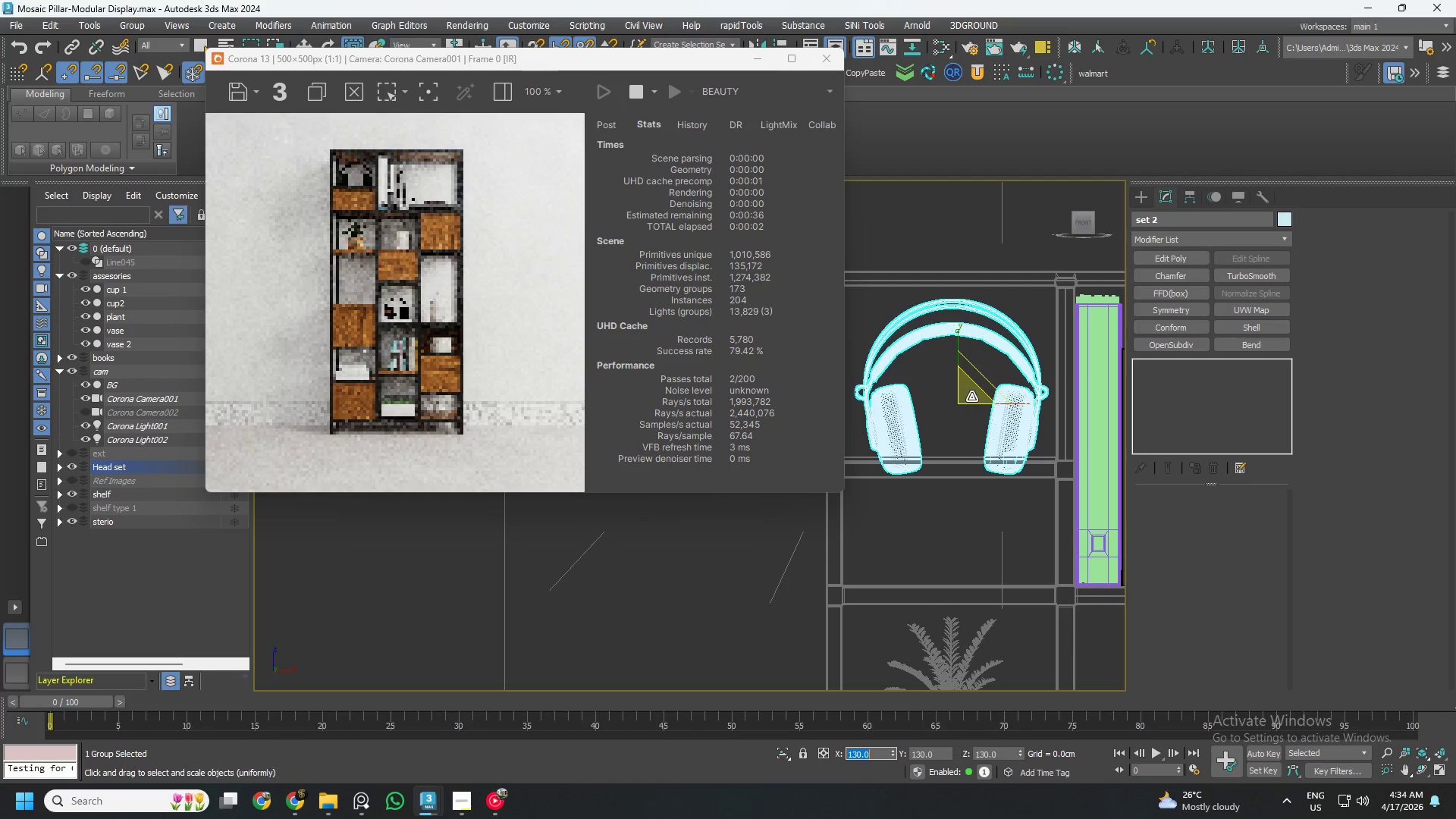 
left_click([971, 397])
 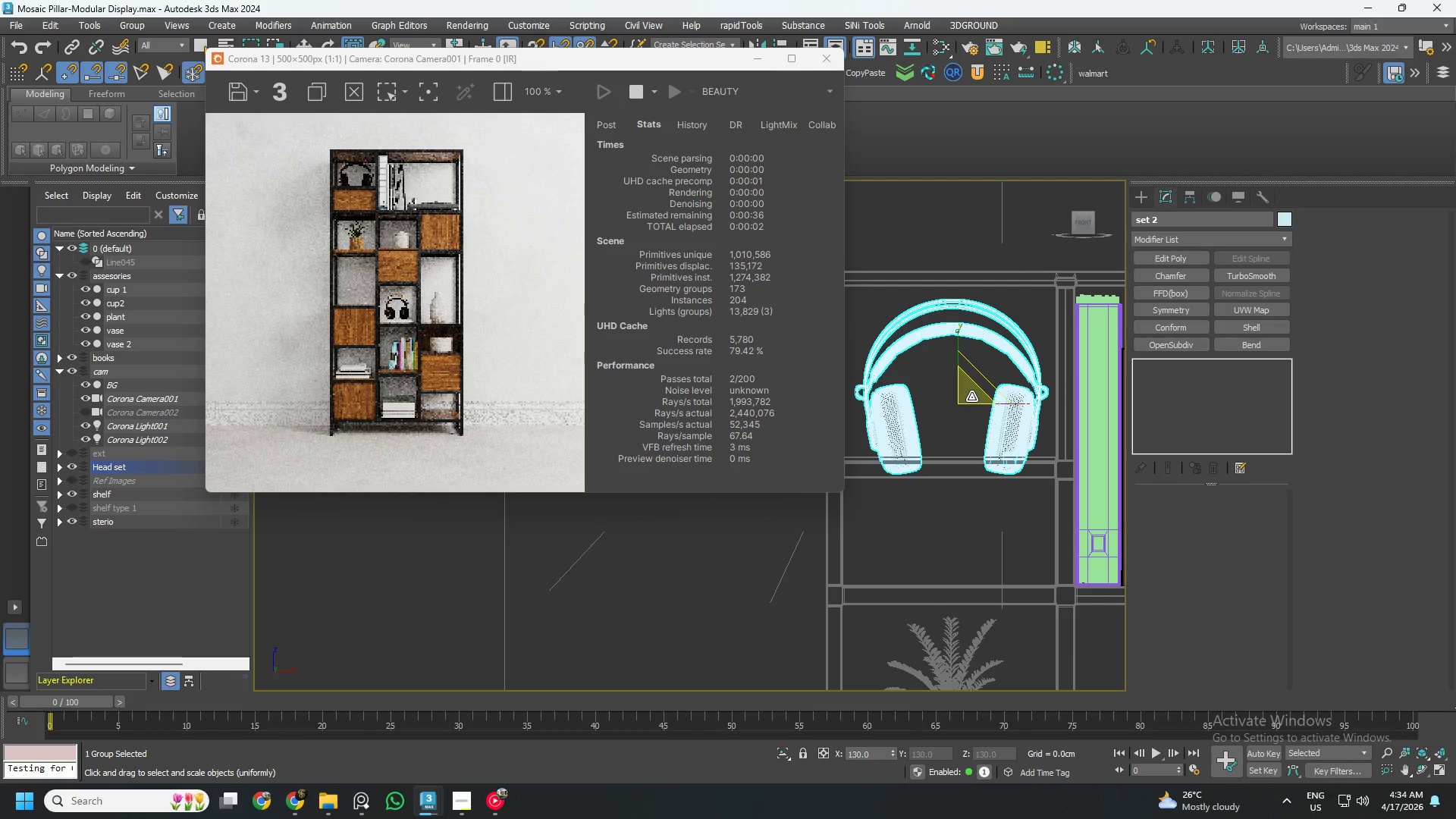 
key(W)
 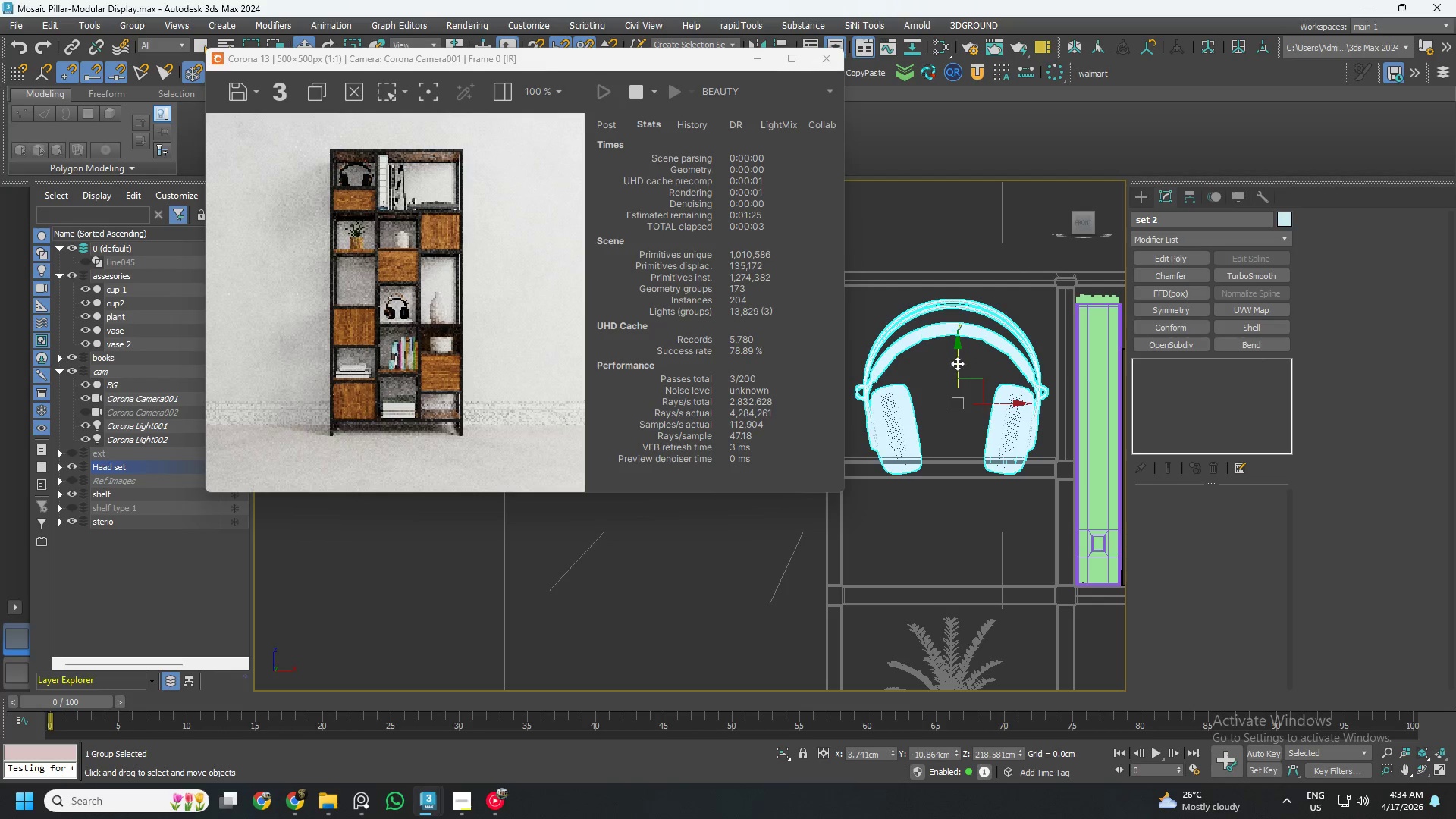 
left_click_drag(start_coordinate=[957, 363], to_coordinate=[956, 345])
 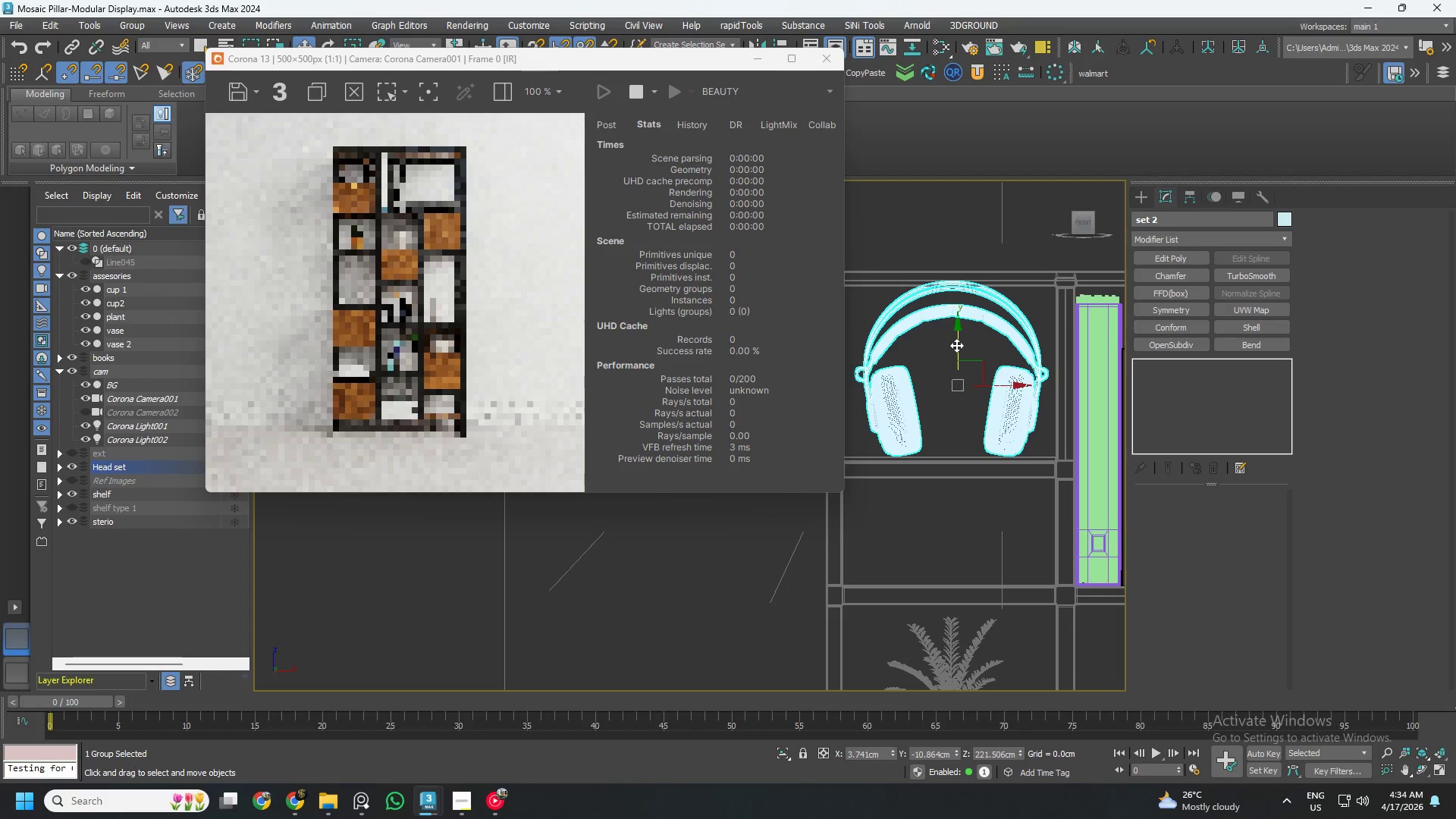 
key(E)
 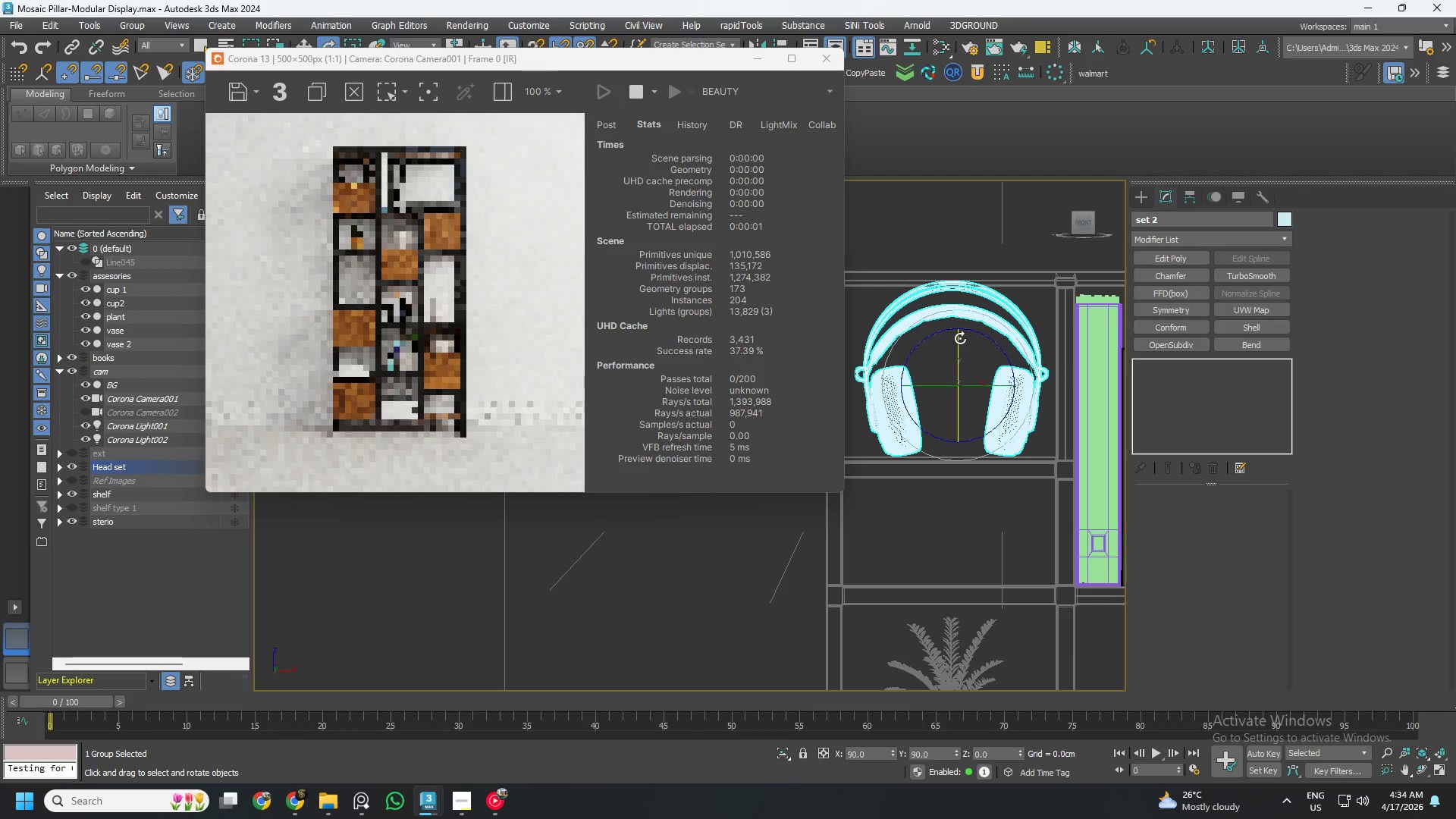 
left_click_drag(start_coordinate=[959, 338], to_coordinate=[960, 350])
 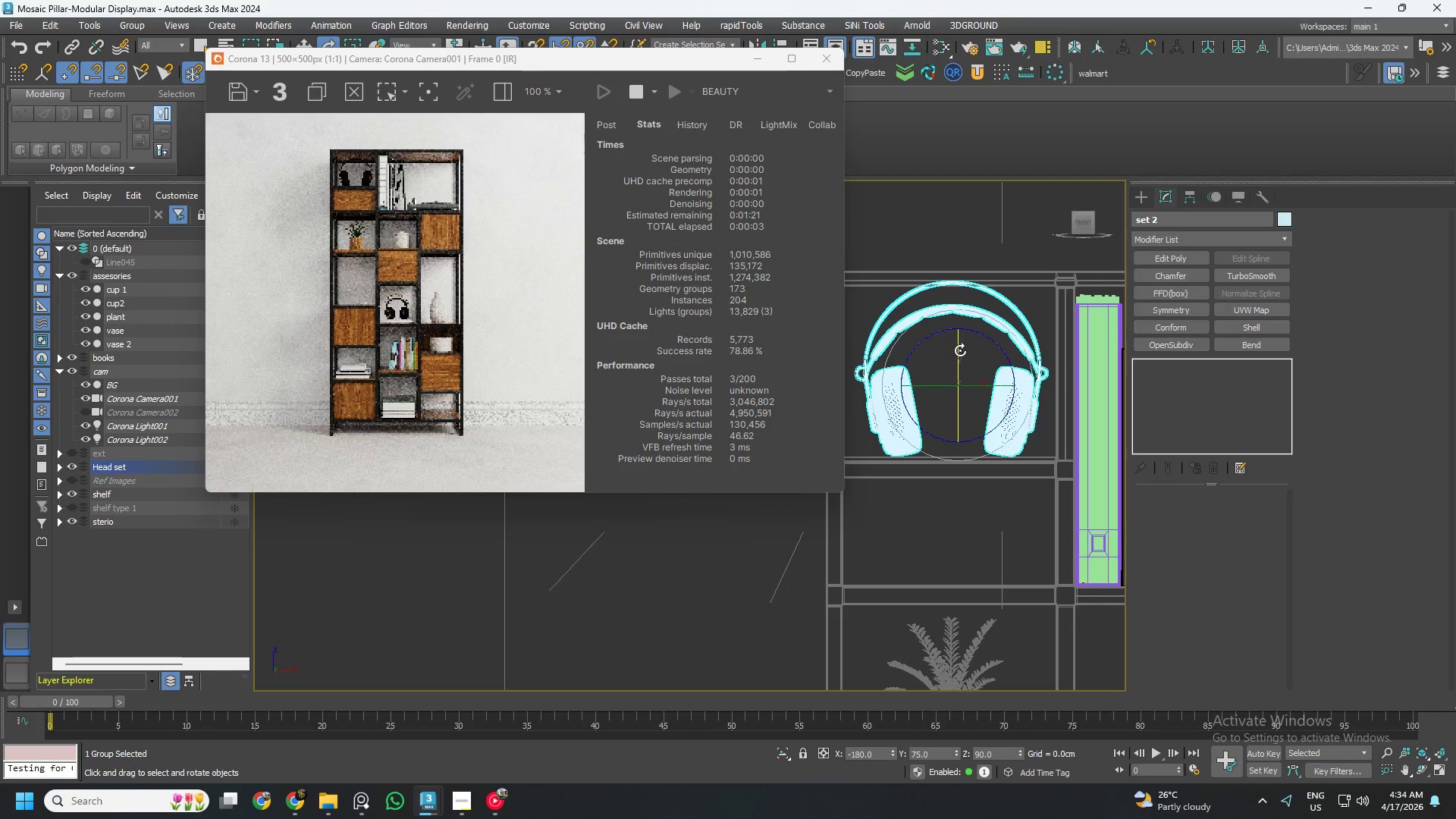 
wait(6.02)
 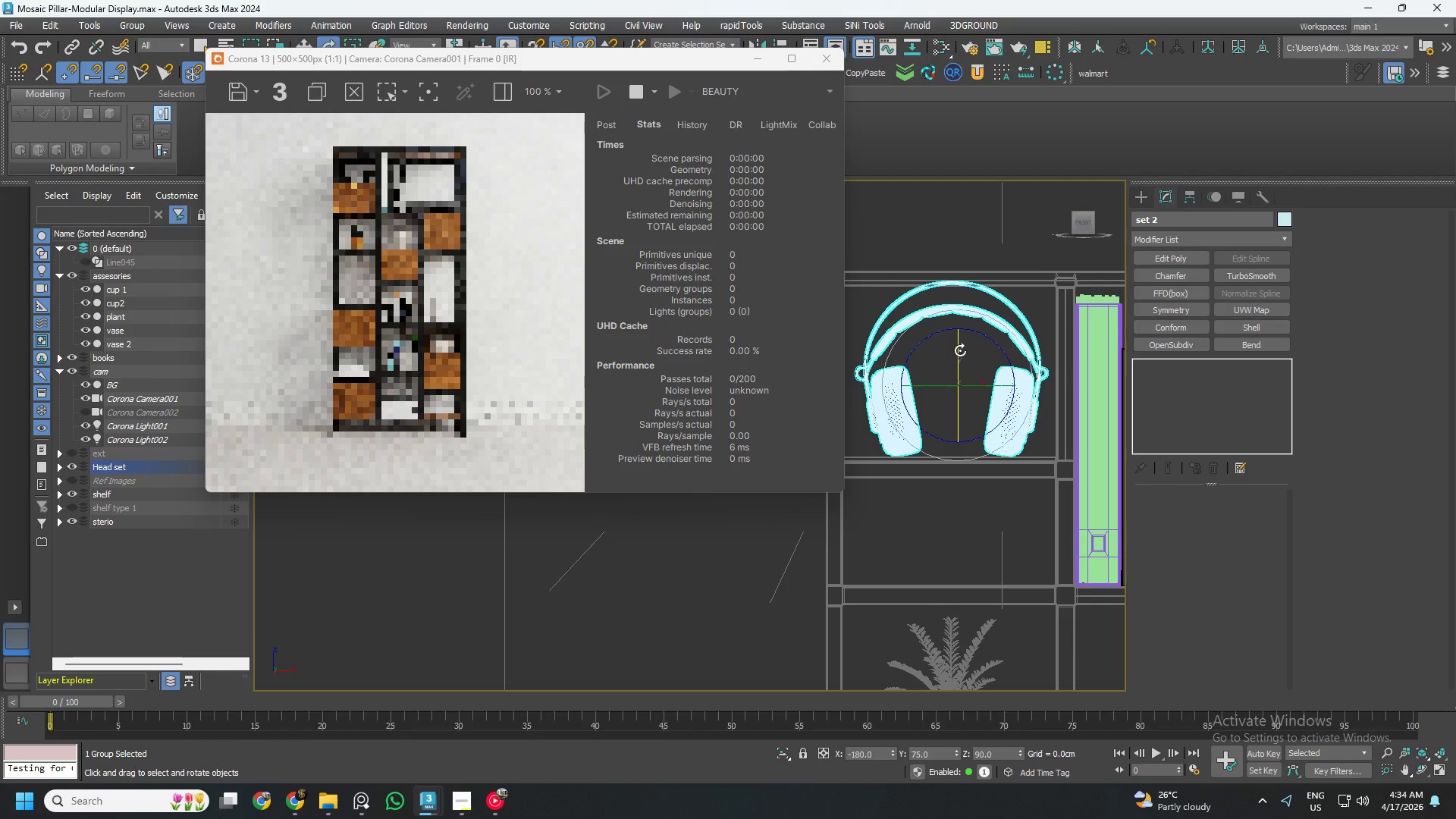 
key(W)
 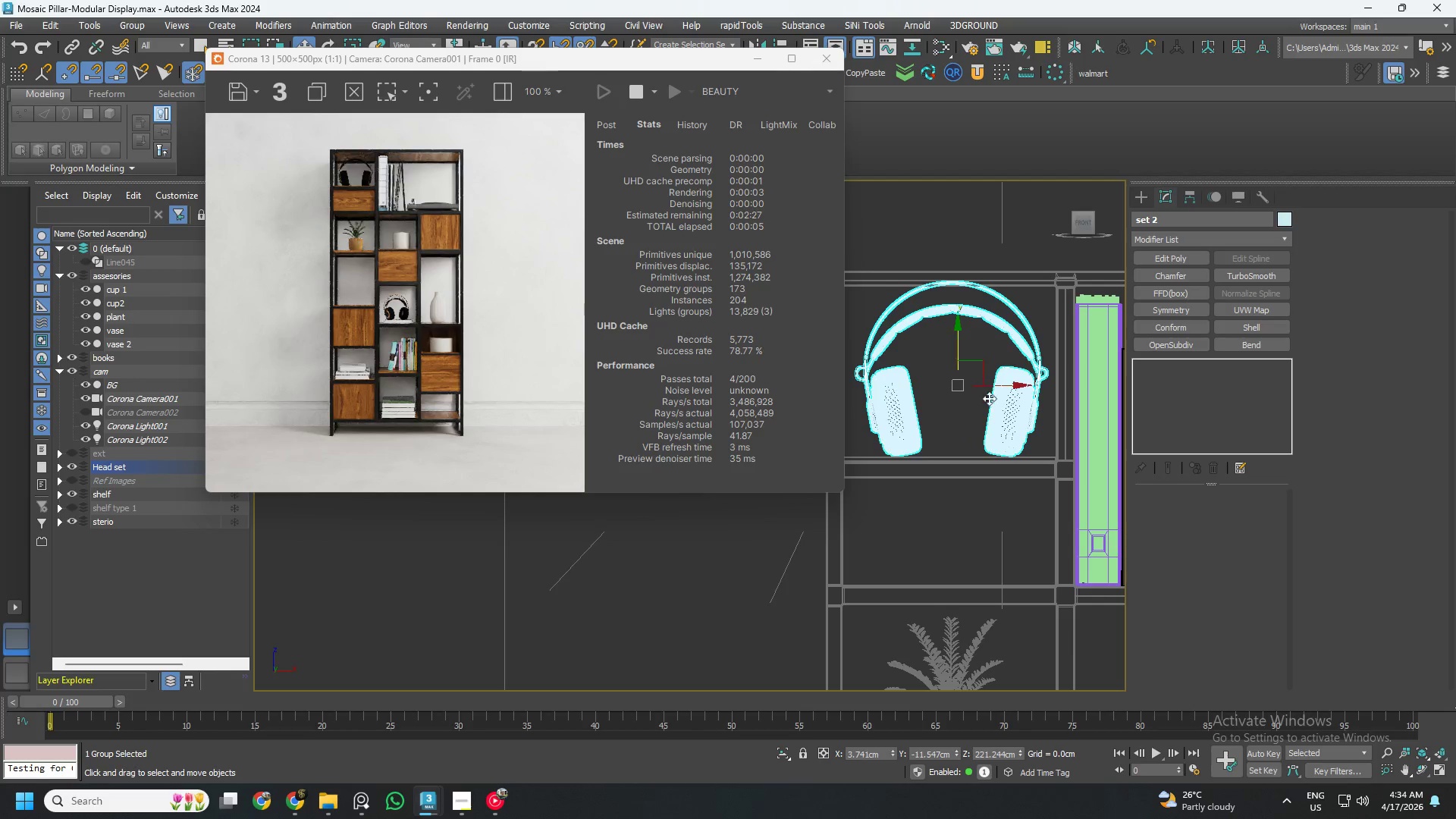 
scroll: coordinate [990, 413], scroll_direction: up, amount: 2.0
 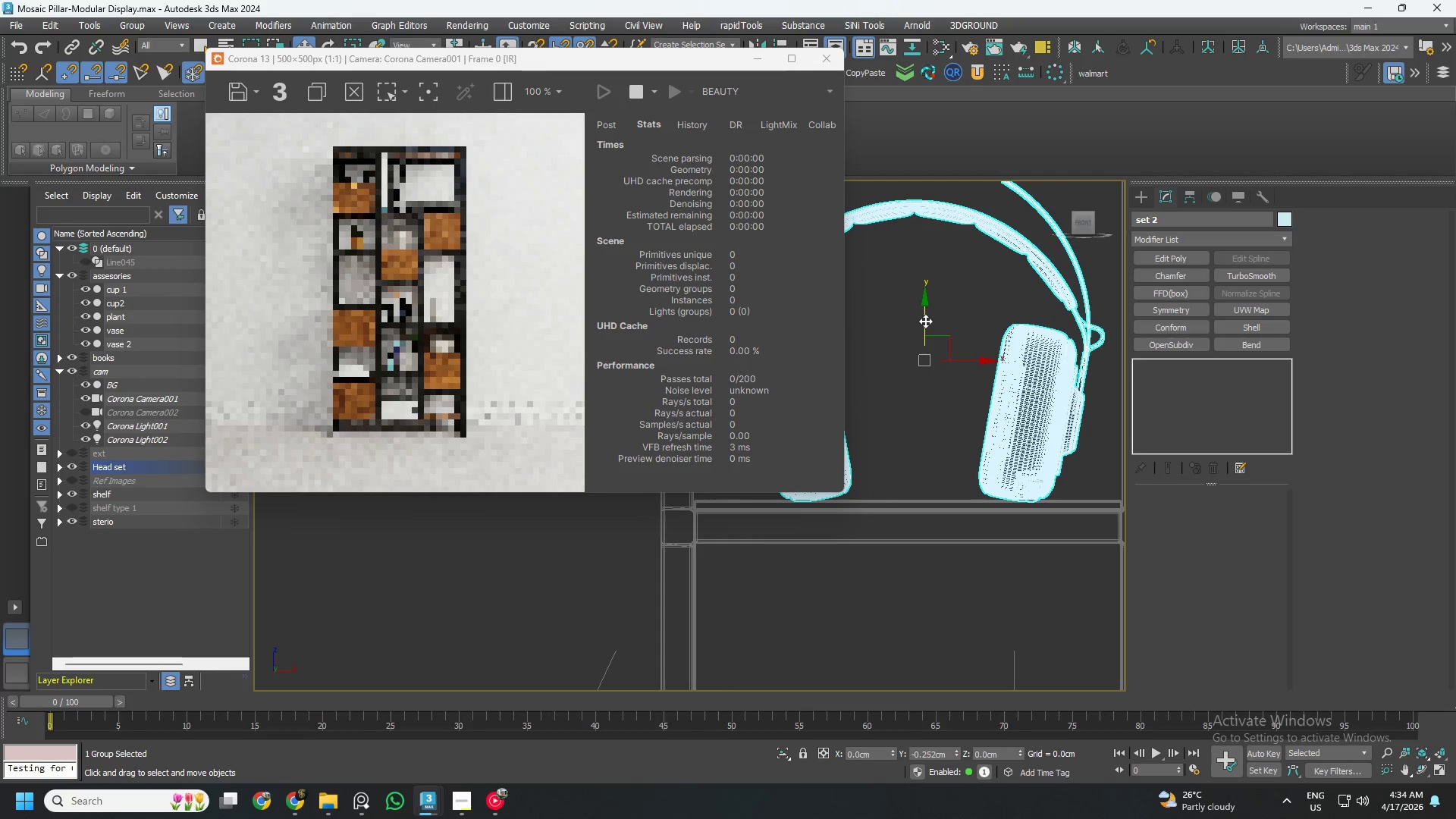 
hold_key(key=AltLeft, duration=1.02)
 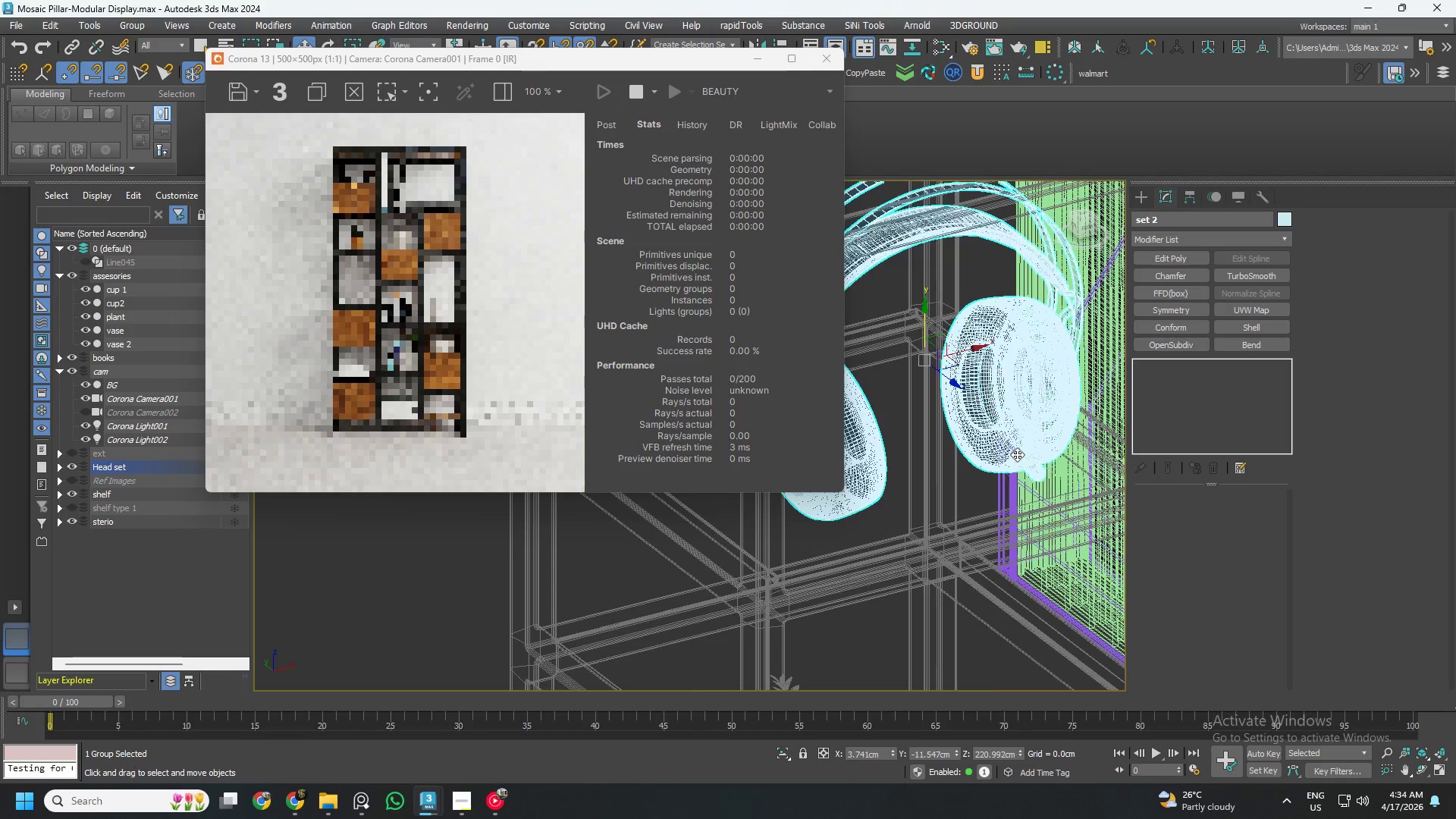 
scroll: coordinate [1017, 454], scroll_direction: down, amount: 2.0
 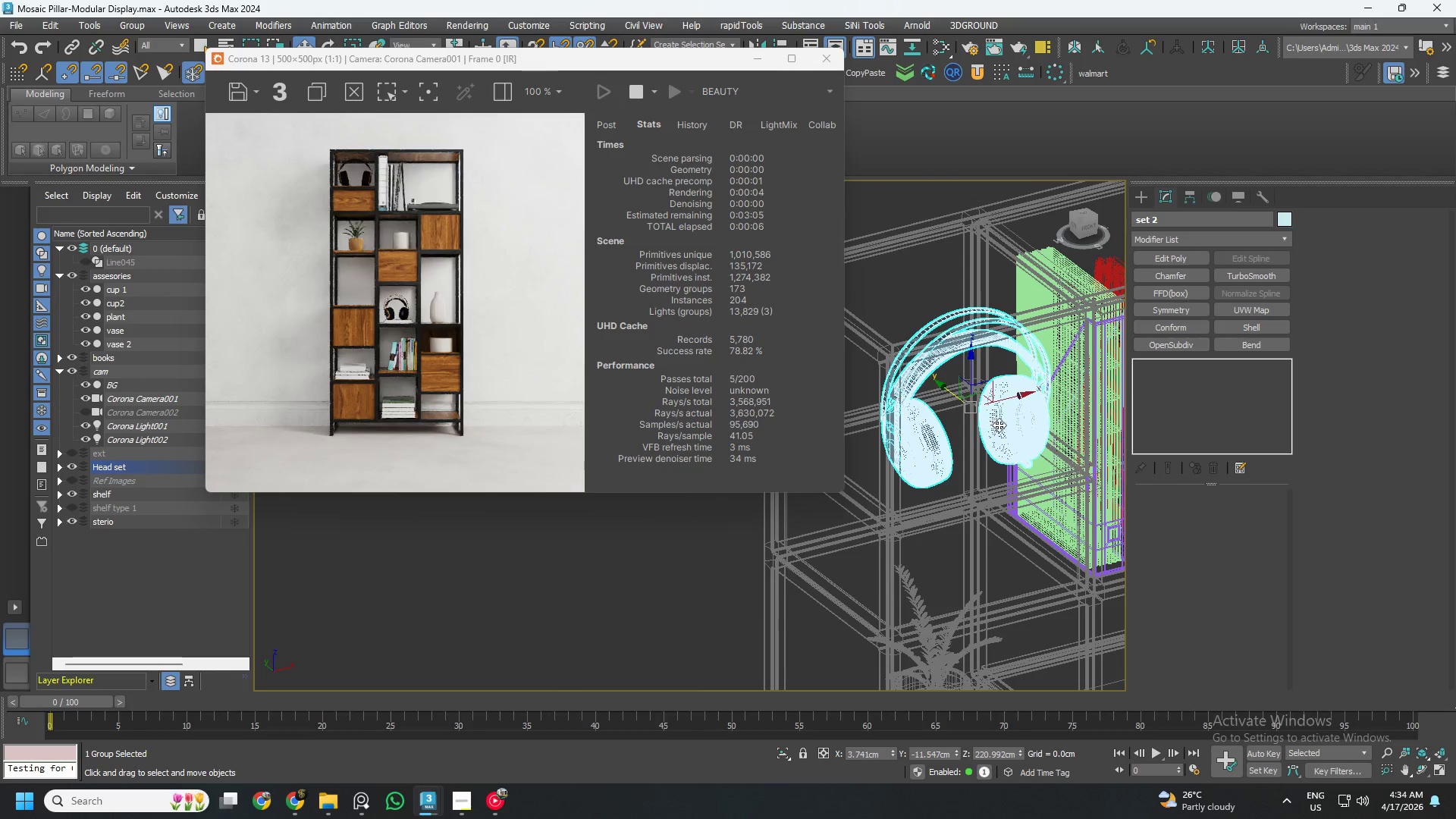 
wait(6.96)
 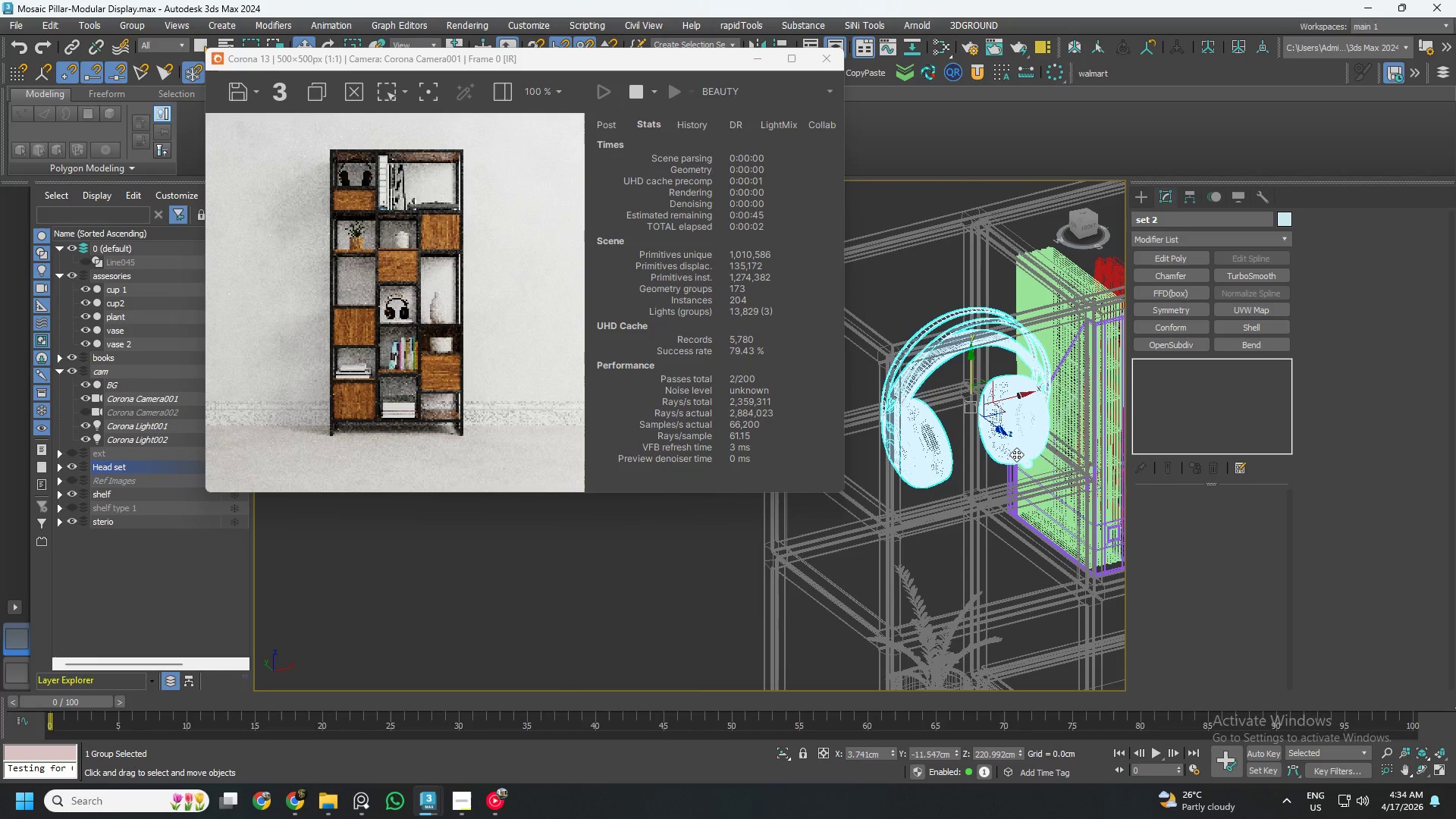 
key(E)
 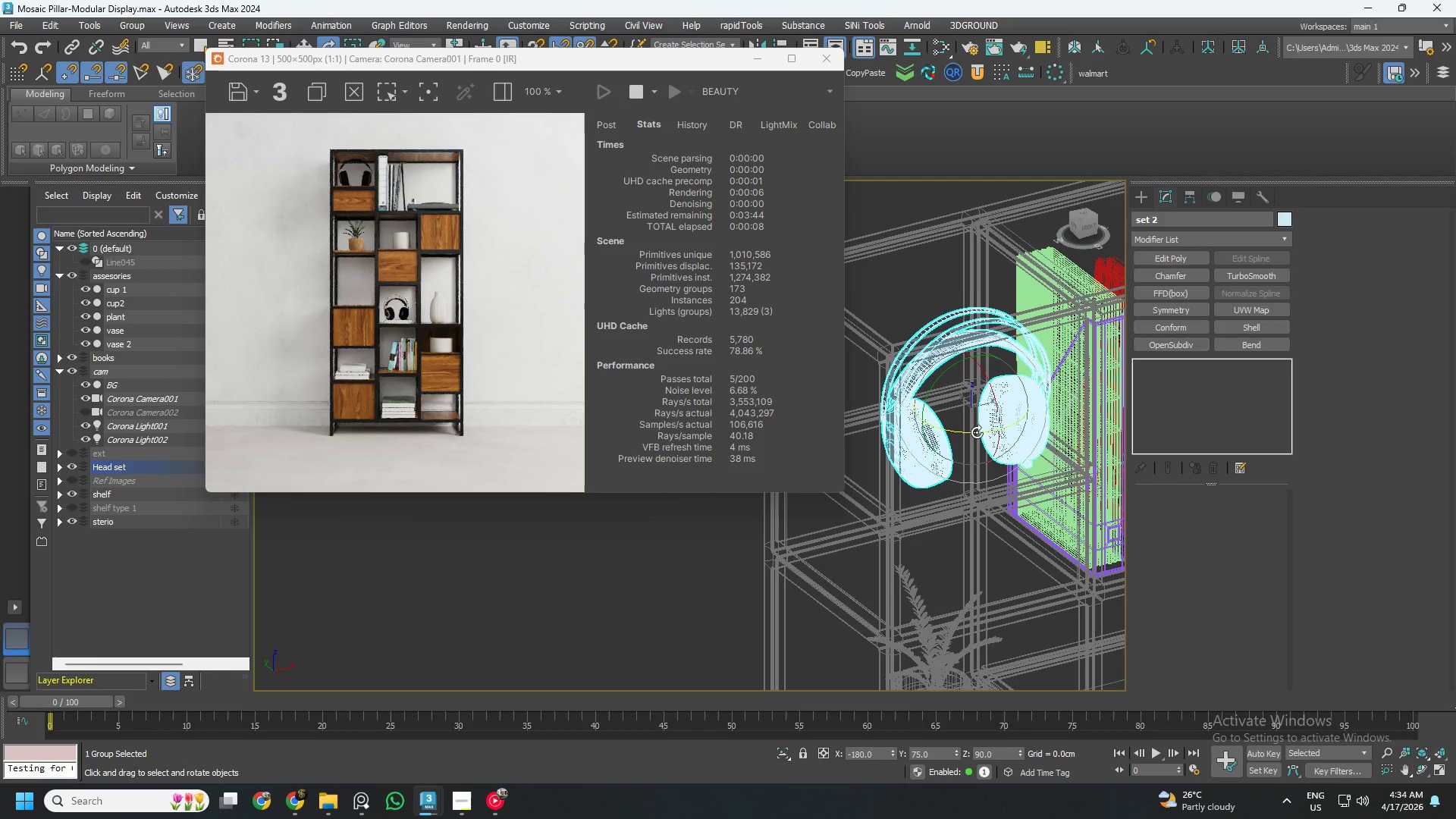 
left_click_drag(start_coordinate=[977, 432], to_coordinate=[964, 437])
 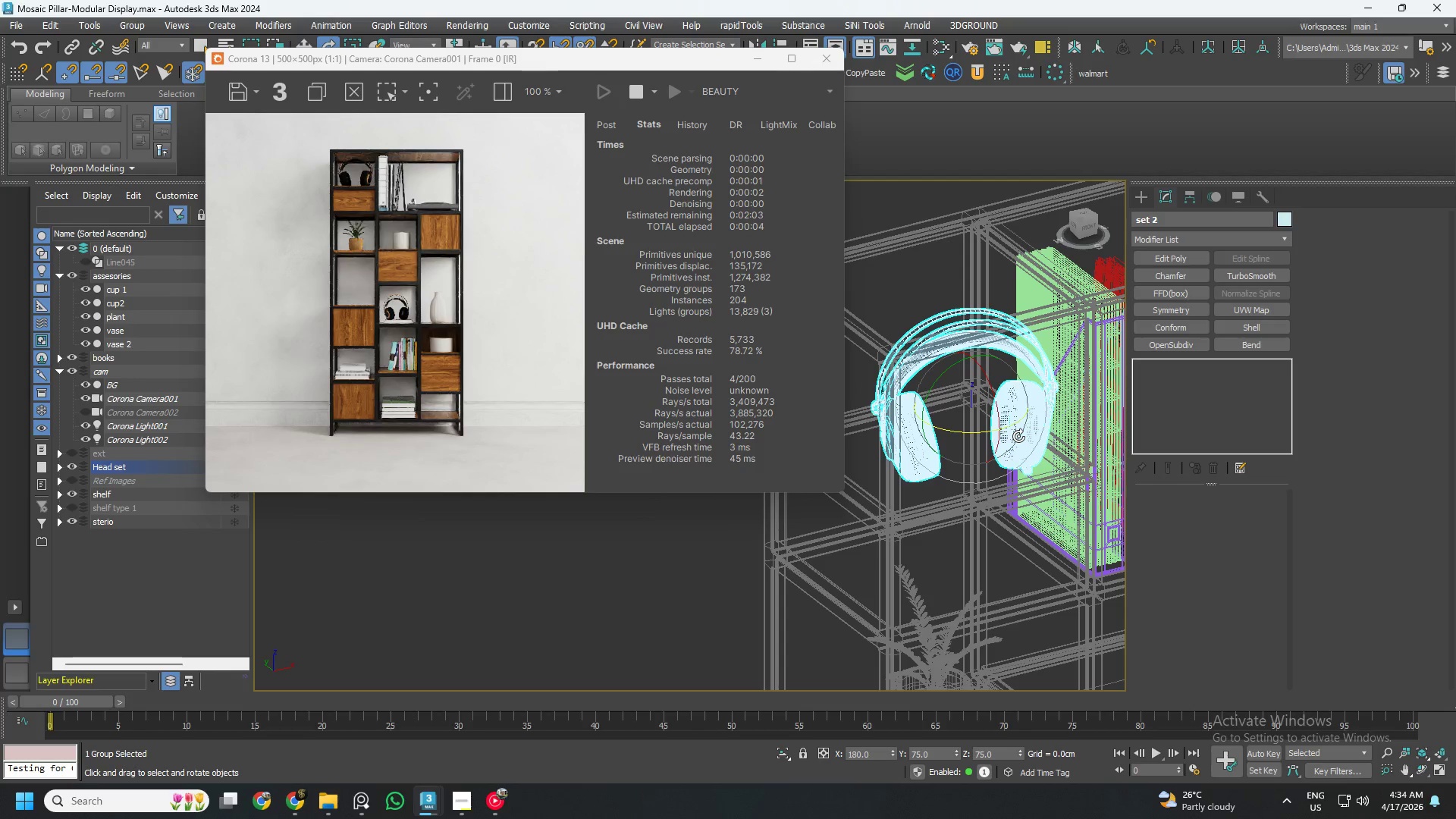 
wait(6.5)
 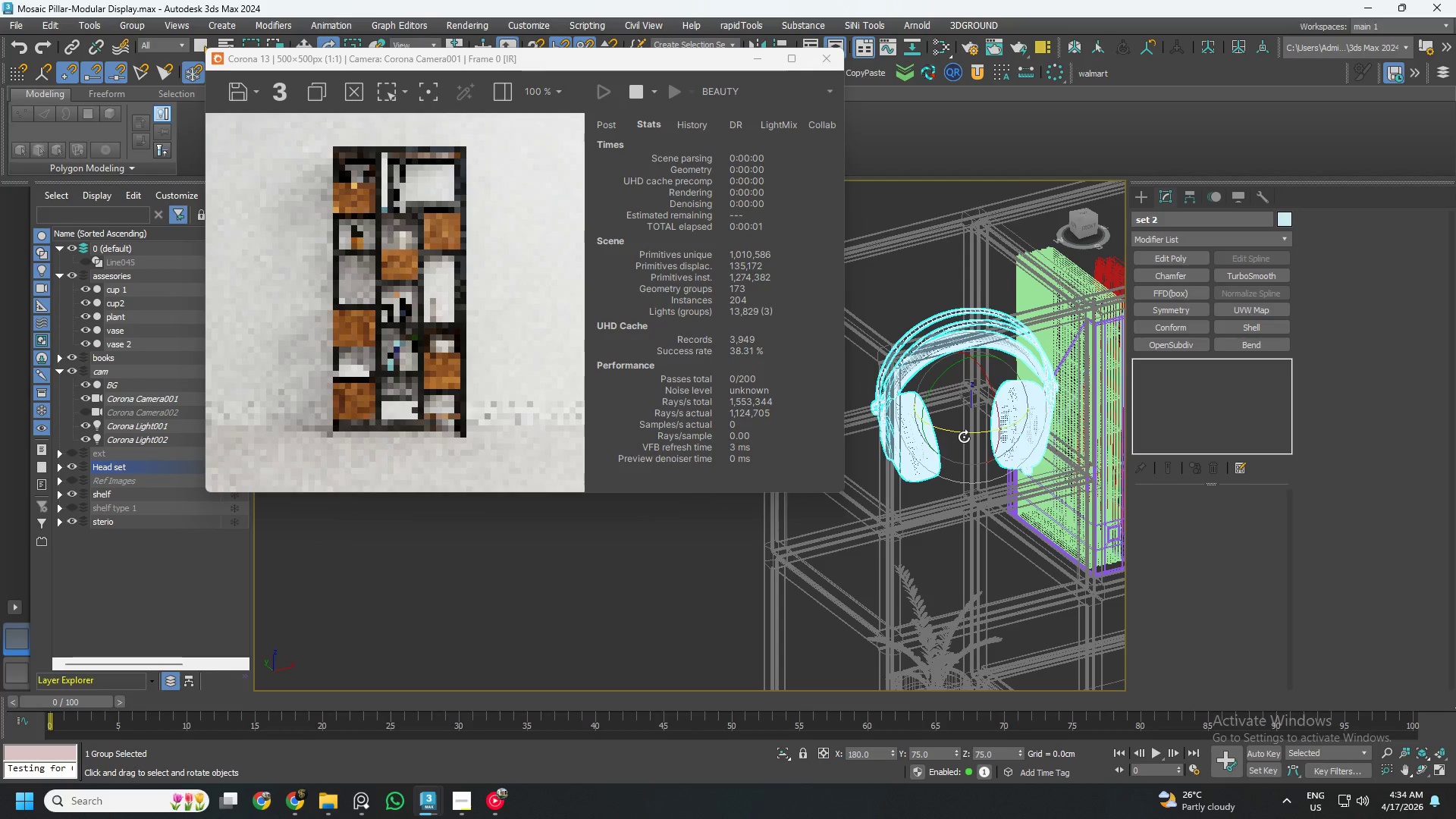 
left_click_drag(start_coordinate=[995, 395], to_coordinate=[987, 389])
 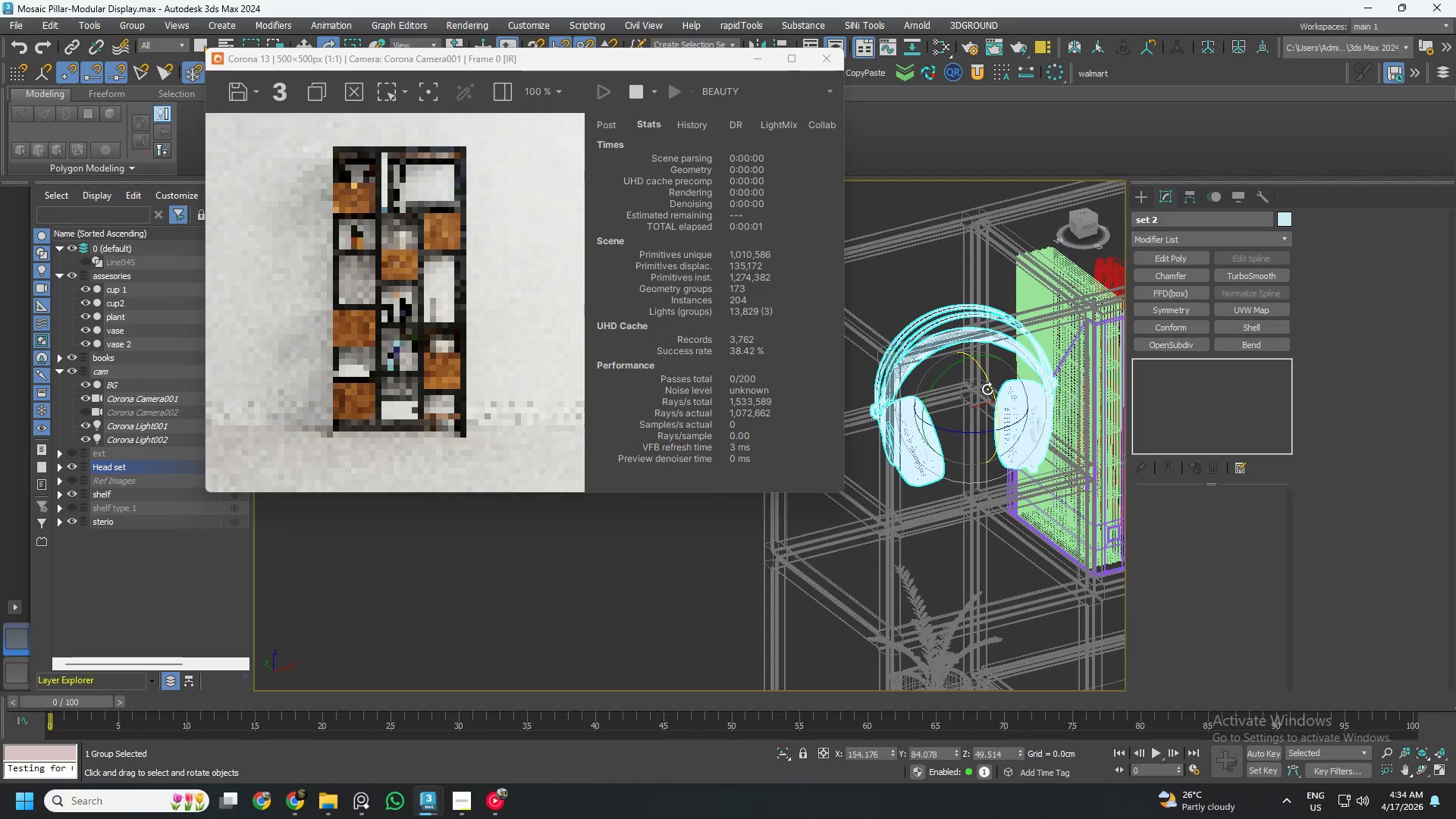 
key(W)
 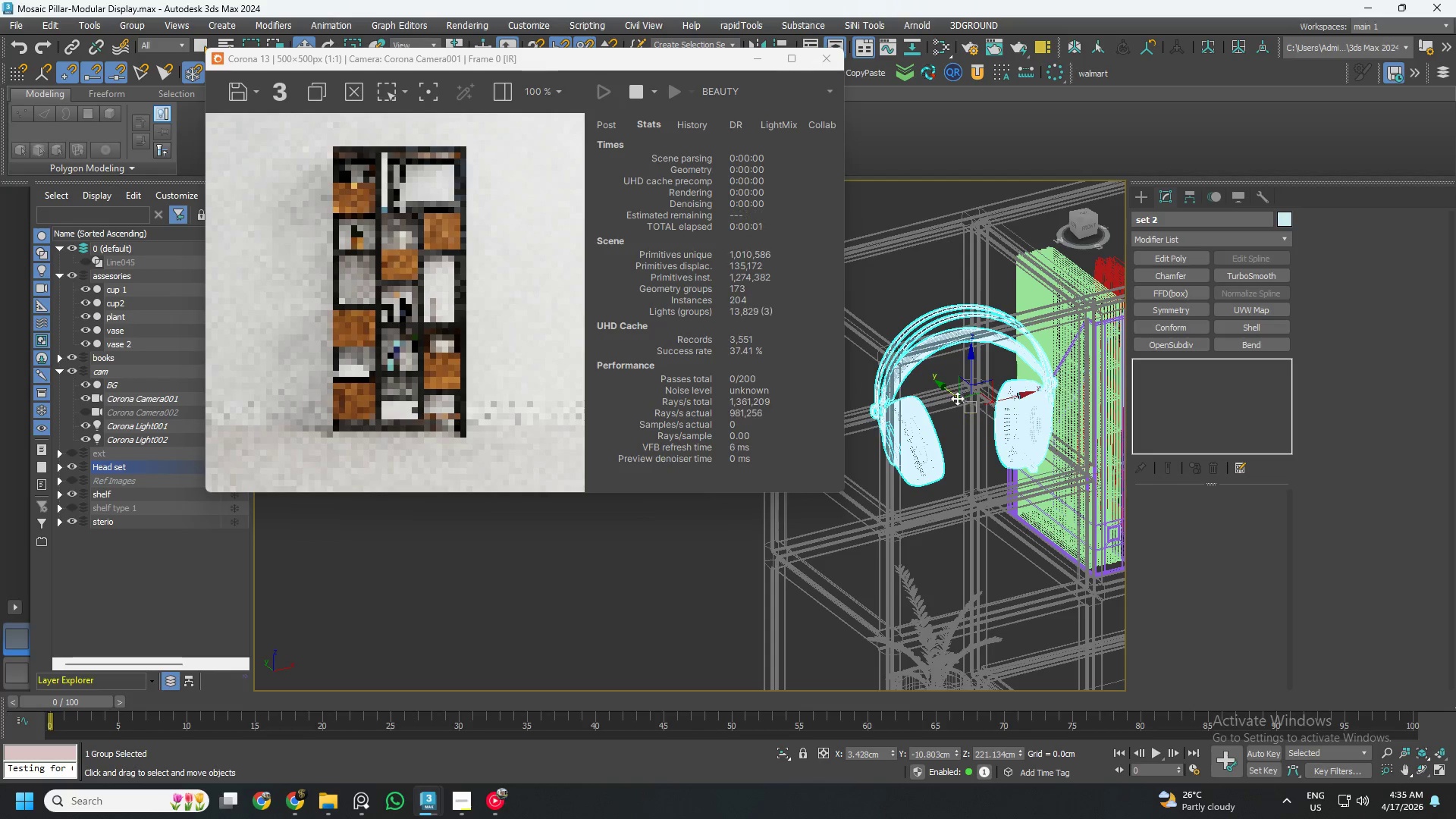 
left_click_drag(start_coordinate=[952, 392], to_coordinate=[945, 379])
 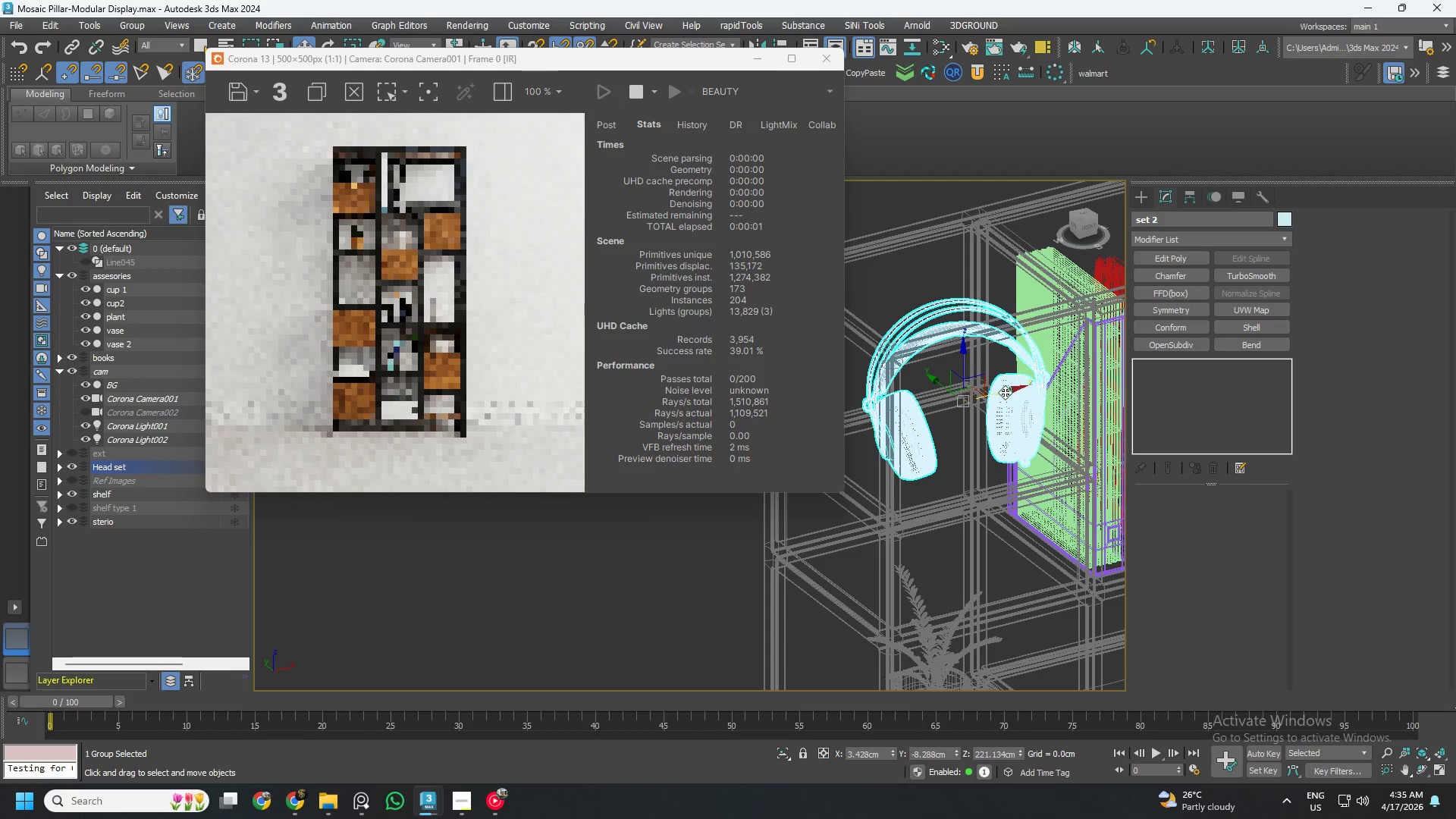 
left_click_drag(start_coordinate=[1003, 393], to_coordinate=[989, 399])
 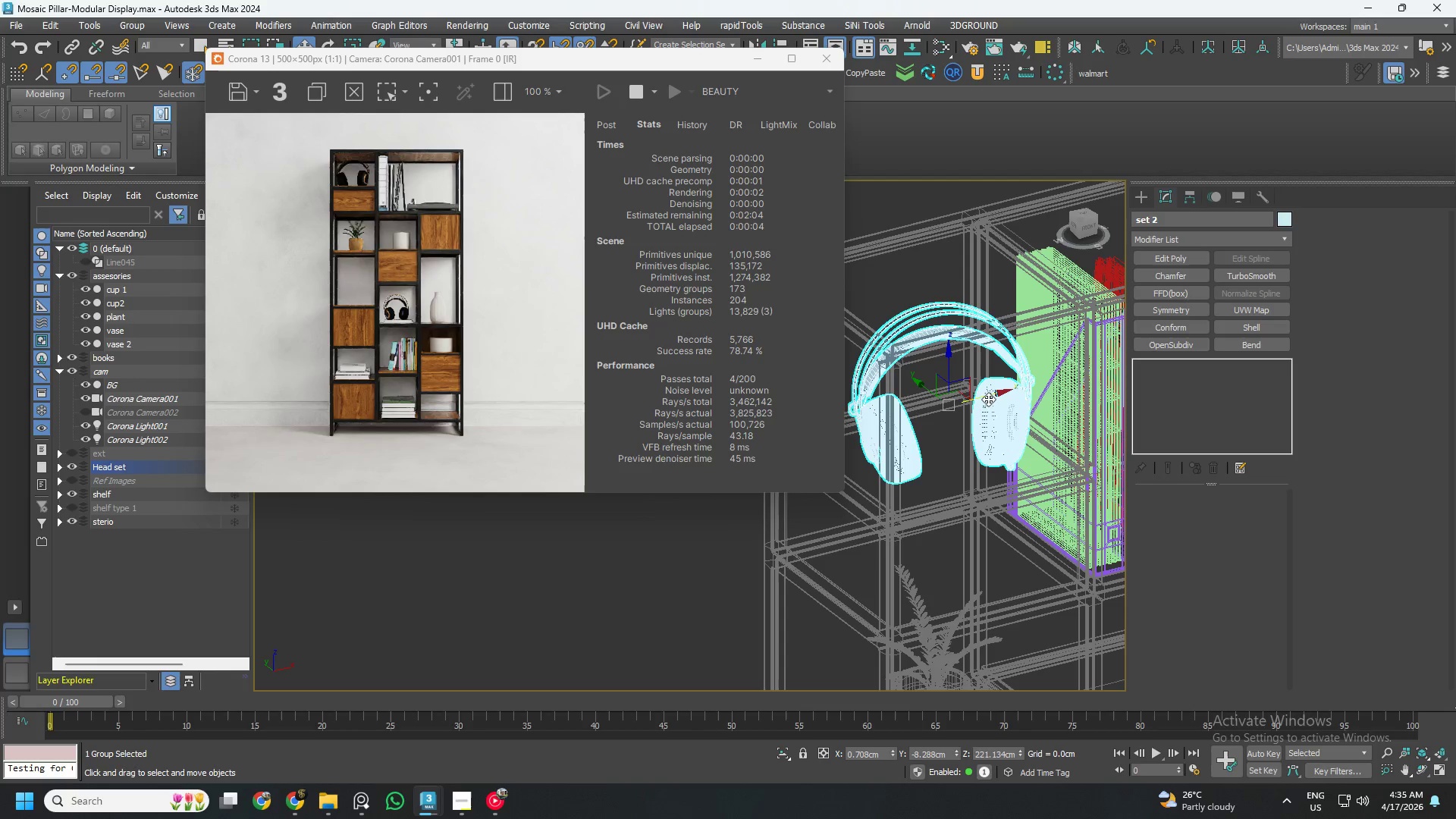 
wait(10.09)
 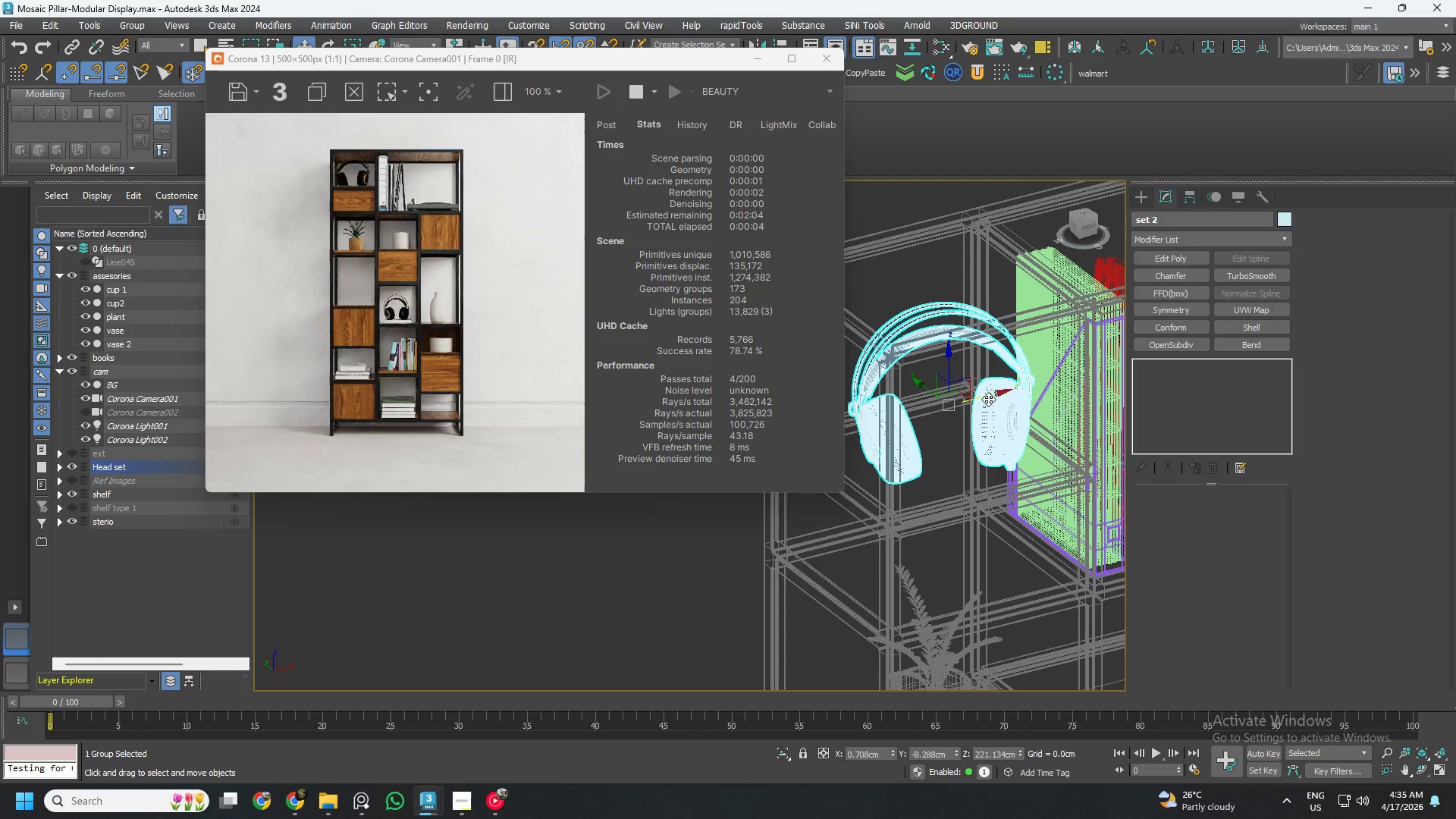 
left_click([585, 601])
 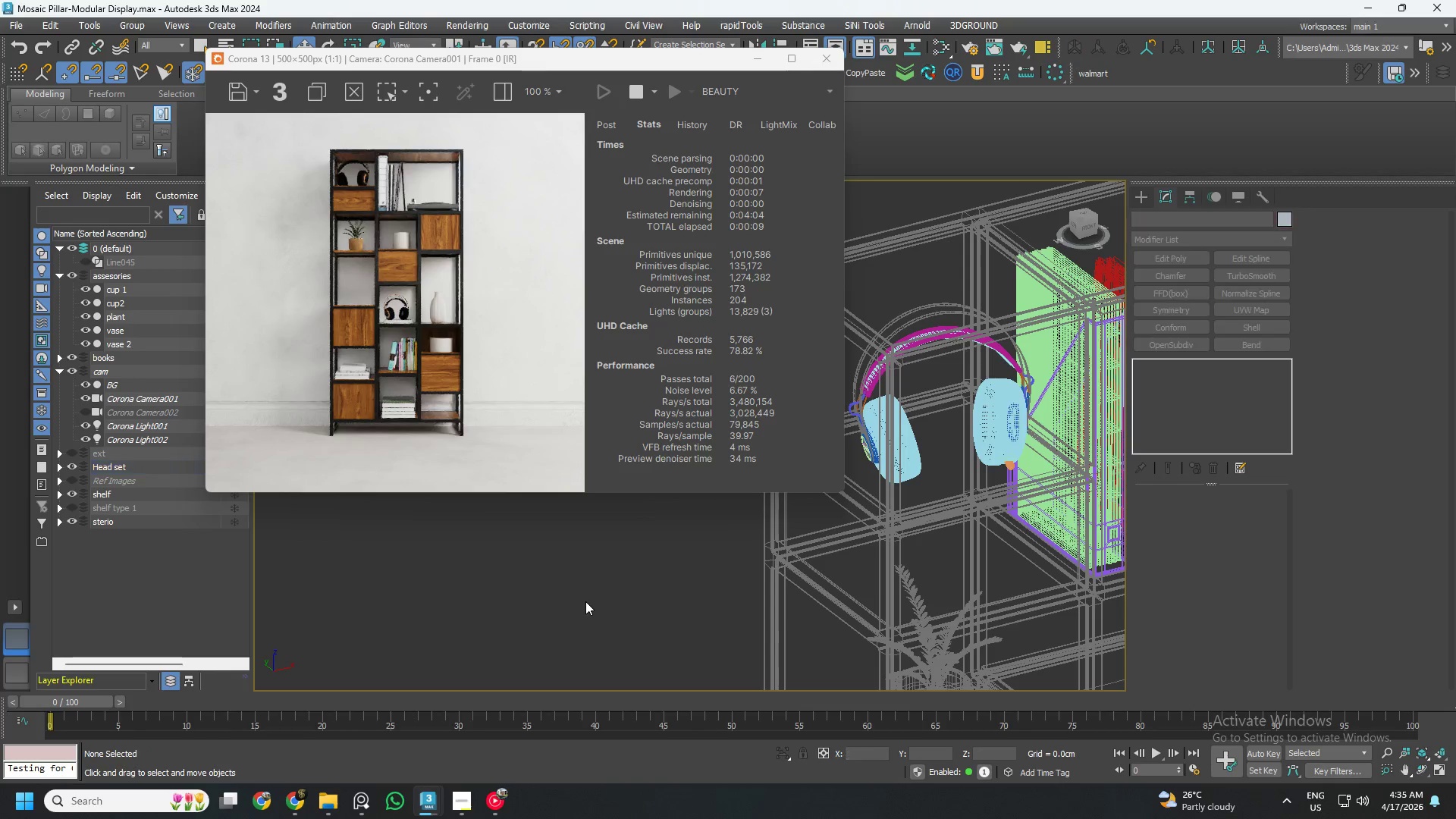 
scroll: coordinate [666, 598], scroll_direction: down, amount: 17.0
 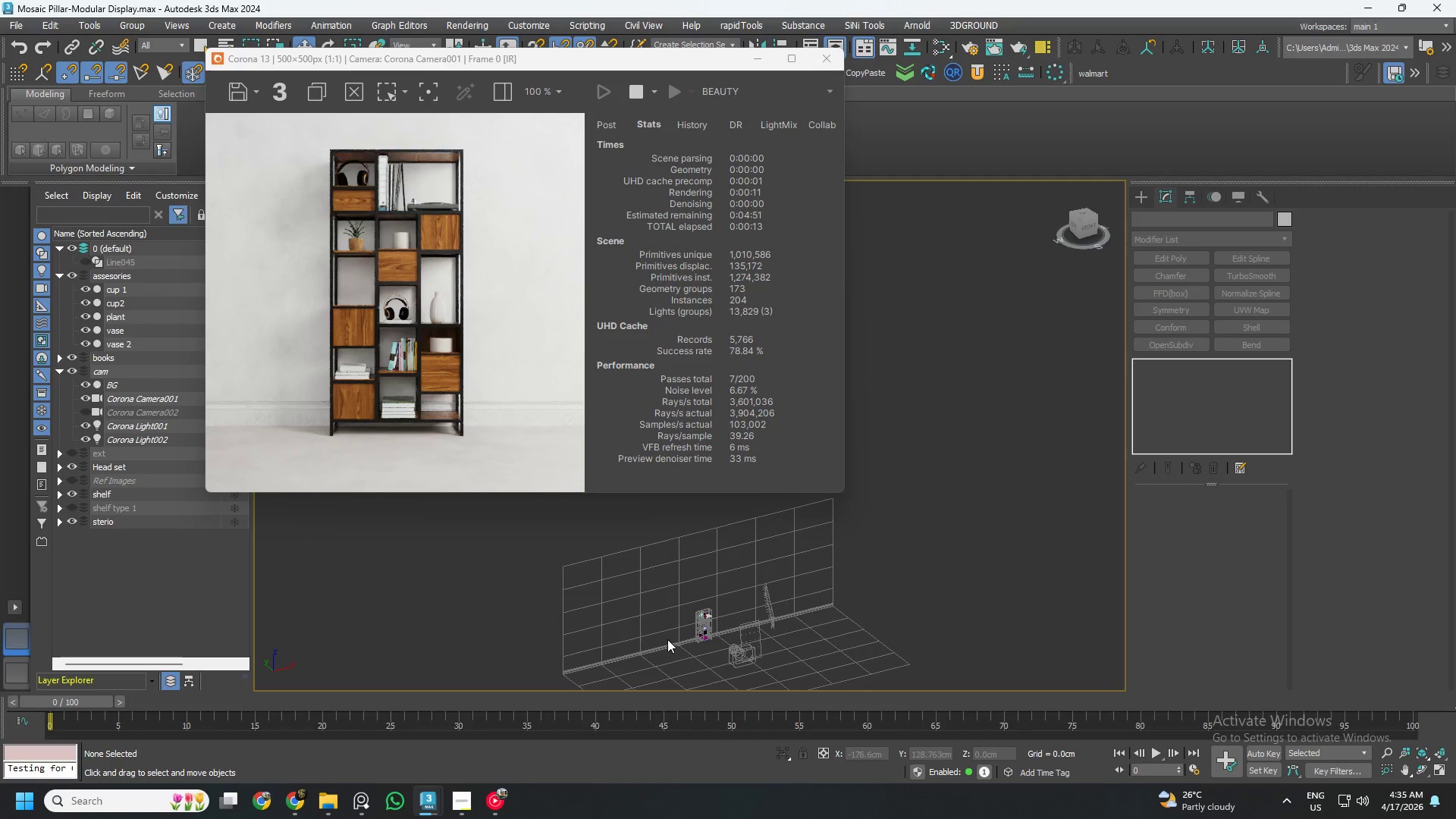 
left_click([930, 528])
 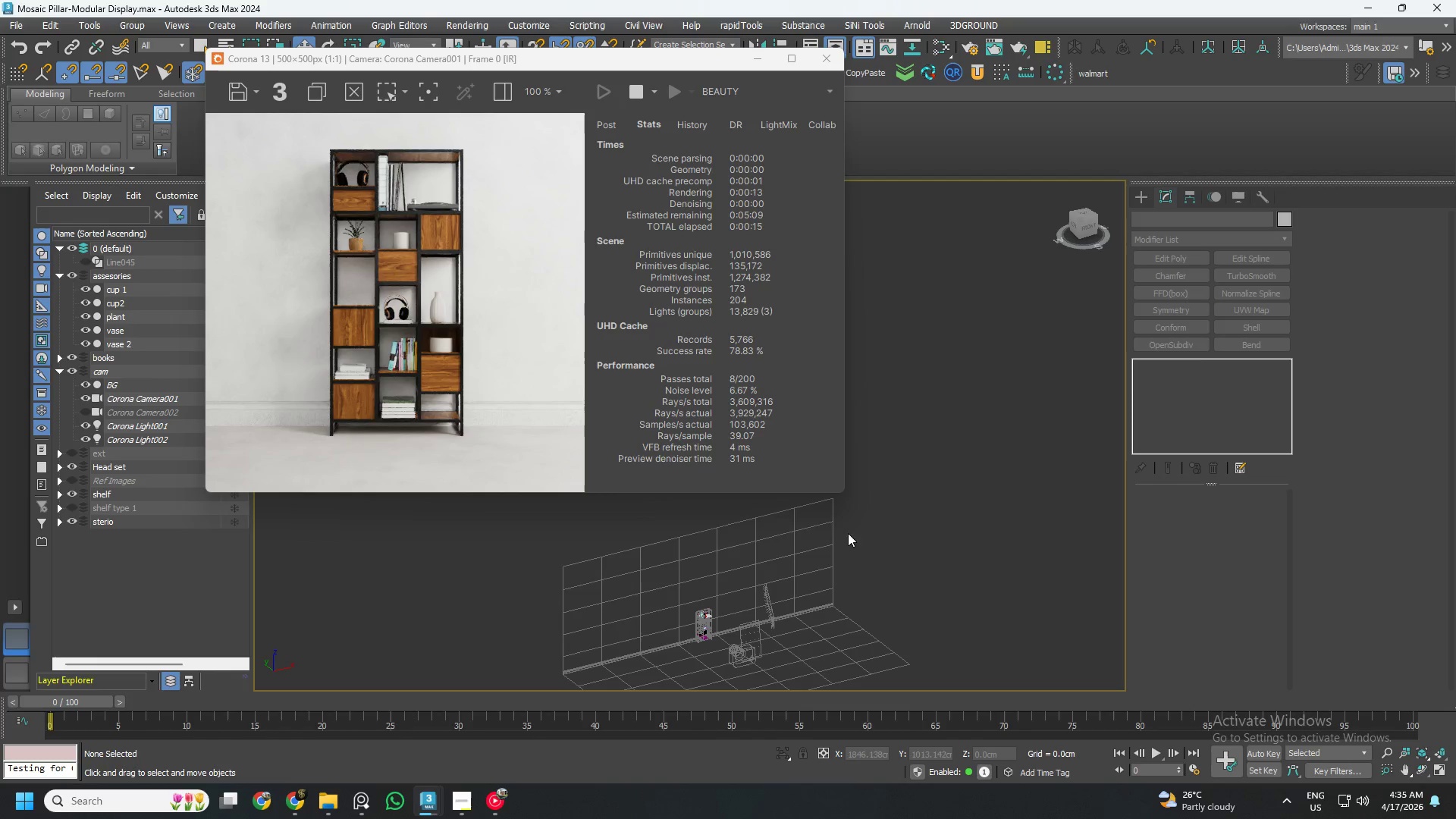 
key(Control+S)
 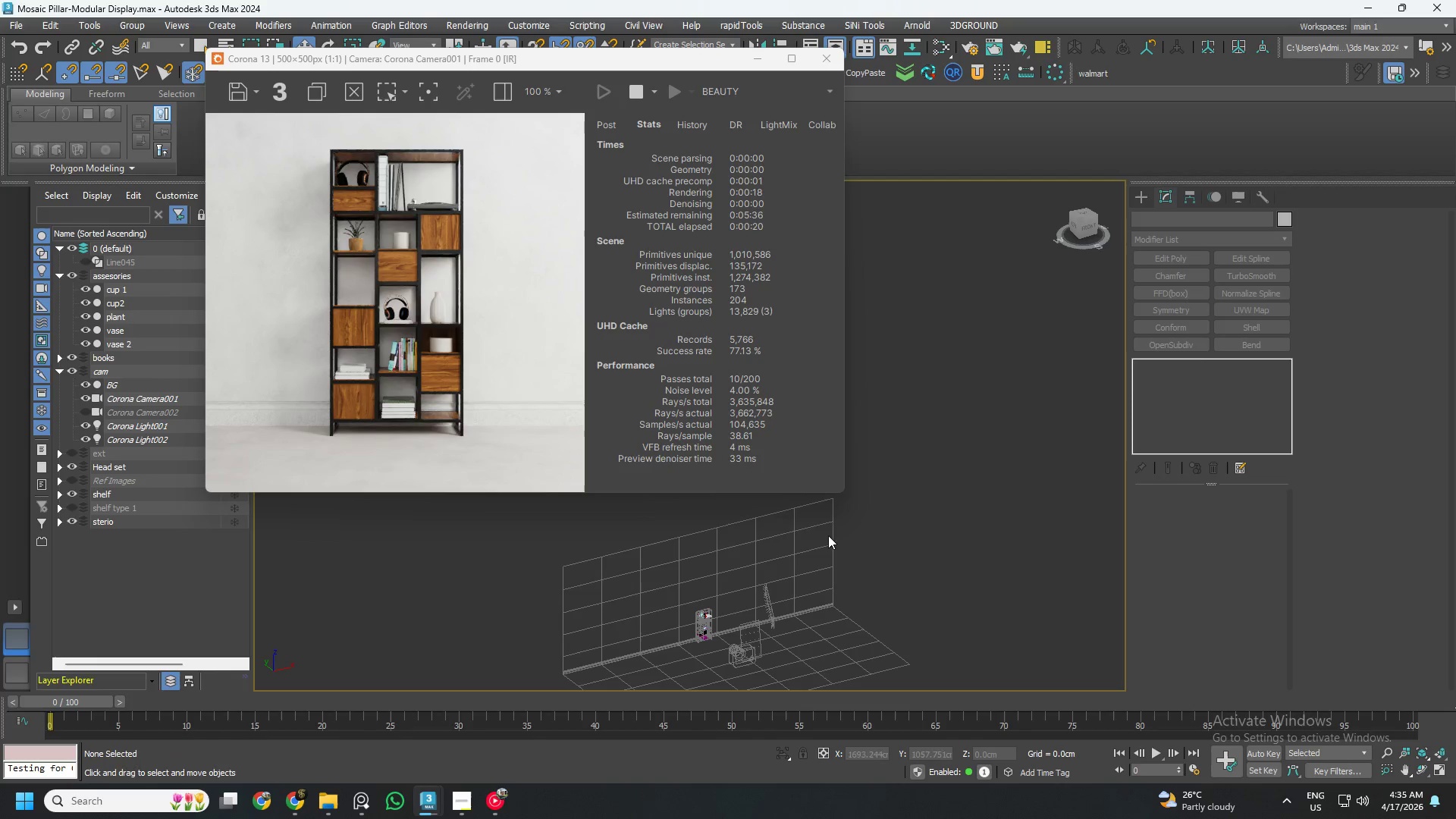 
wait(6.38)
 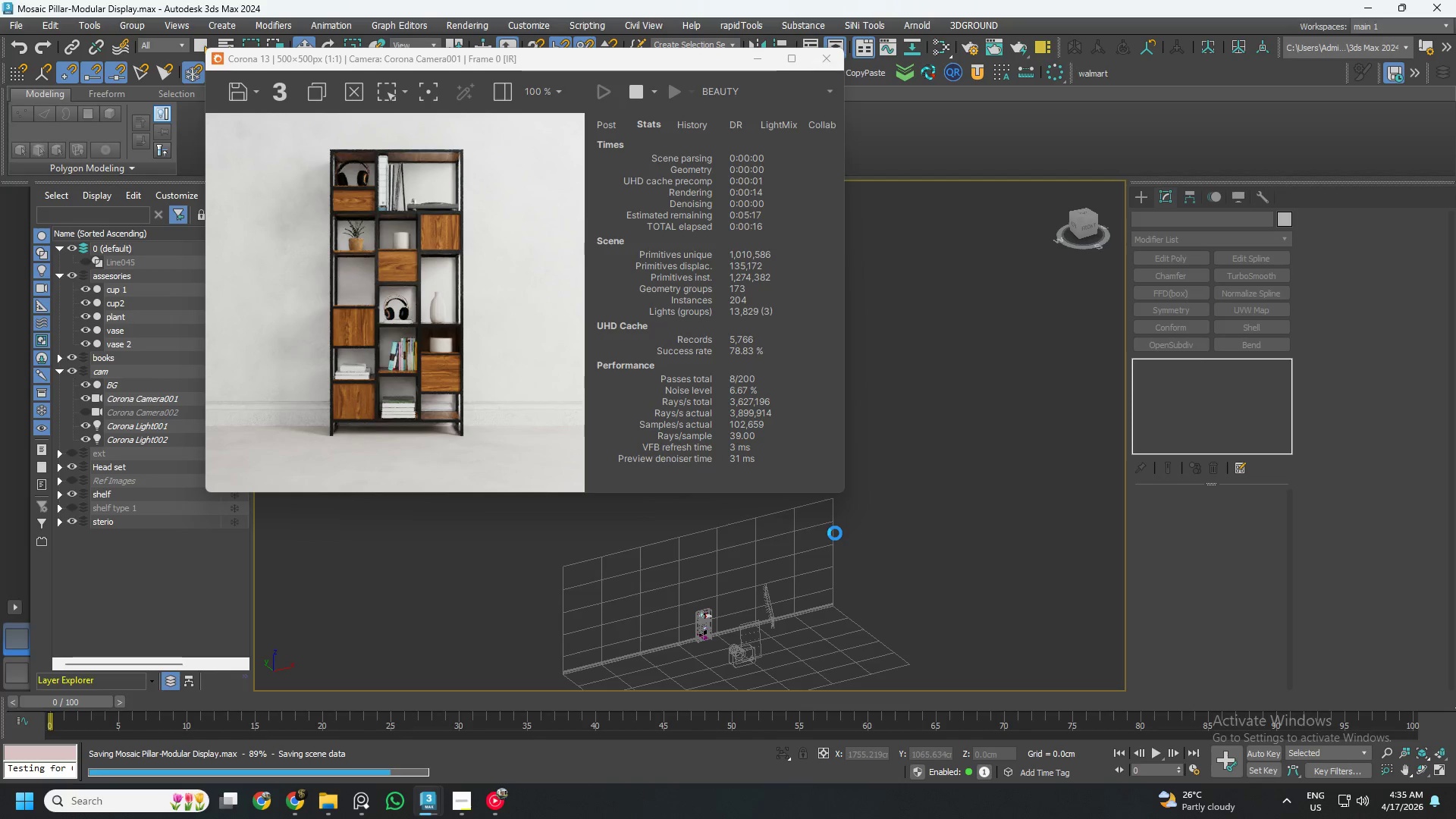 
key(Control+S)
 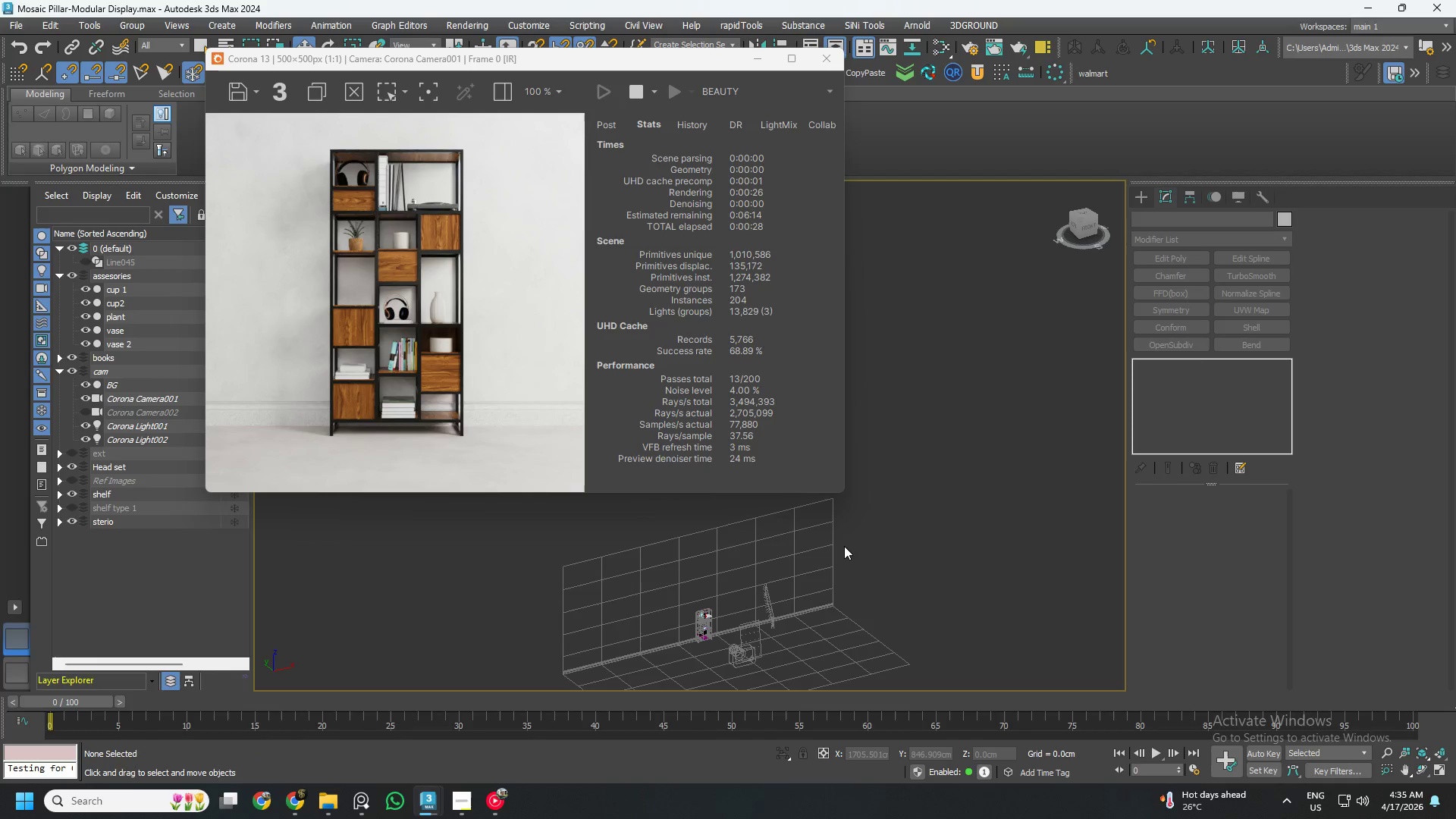 